 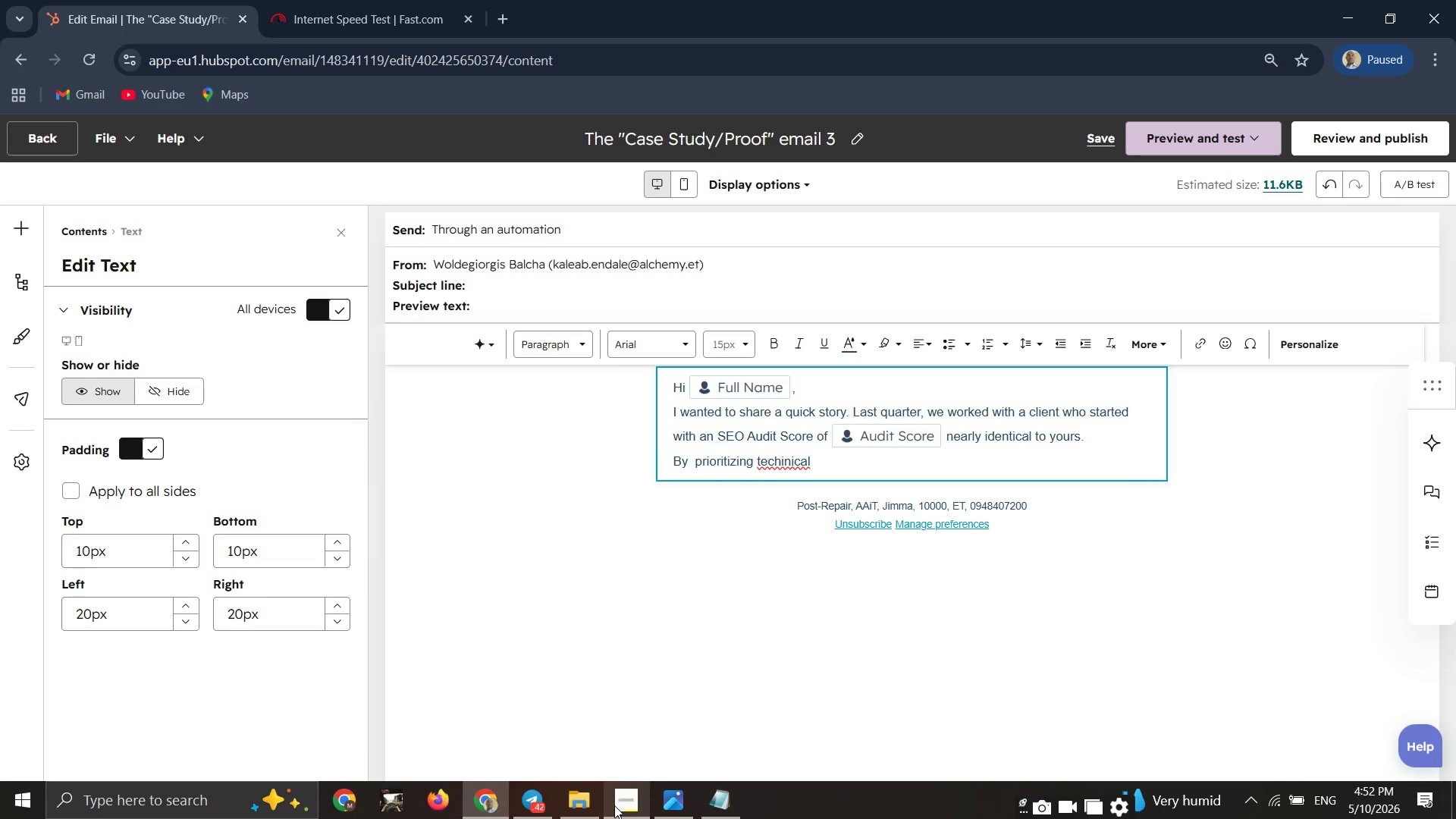 
left_click([833, 103])
 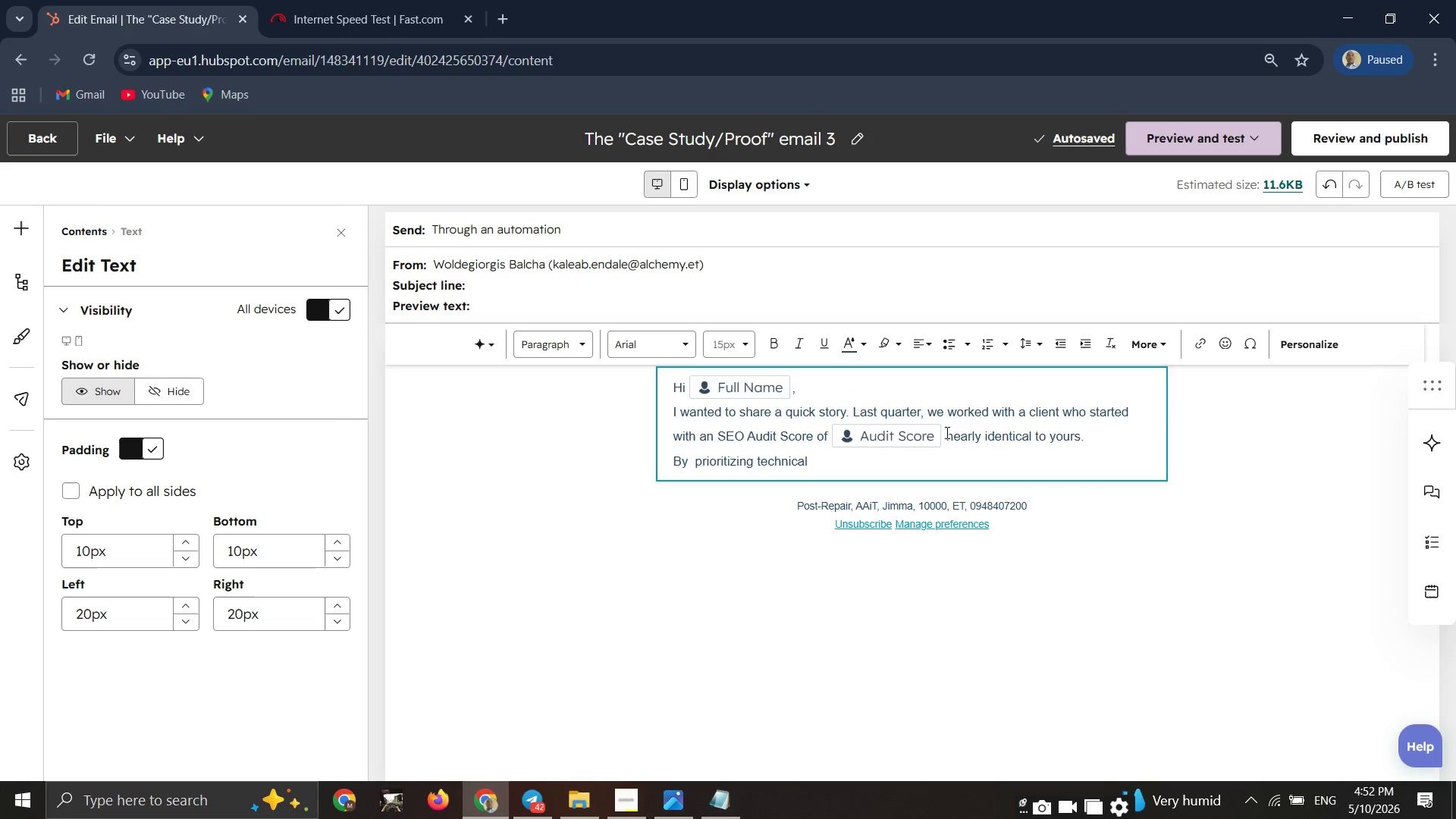 
type( fixes over a four week sprint, they saw a 40\\)
key(Backspace)
key(Backspace)
type(% increase in organic leads before we even touched thire blog oc)
key(Backspace)
key(Backspace)
type(contnet)
 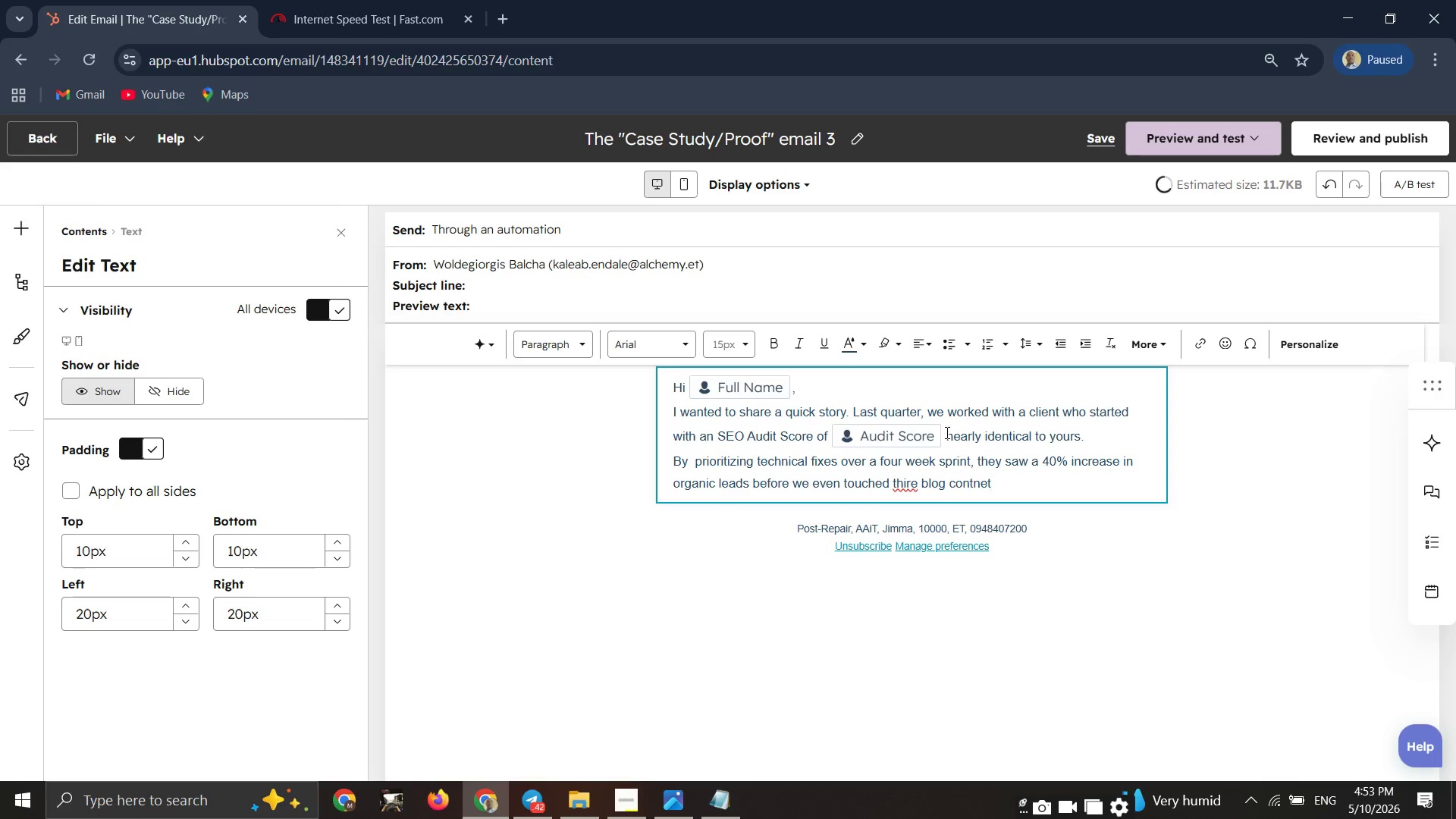 
right_click([962, 485])
 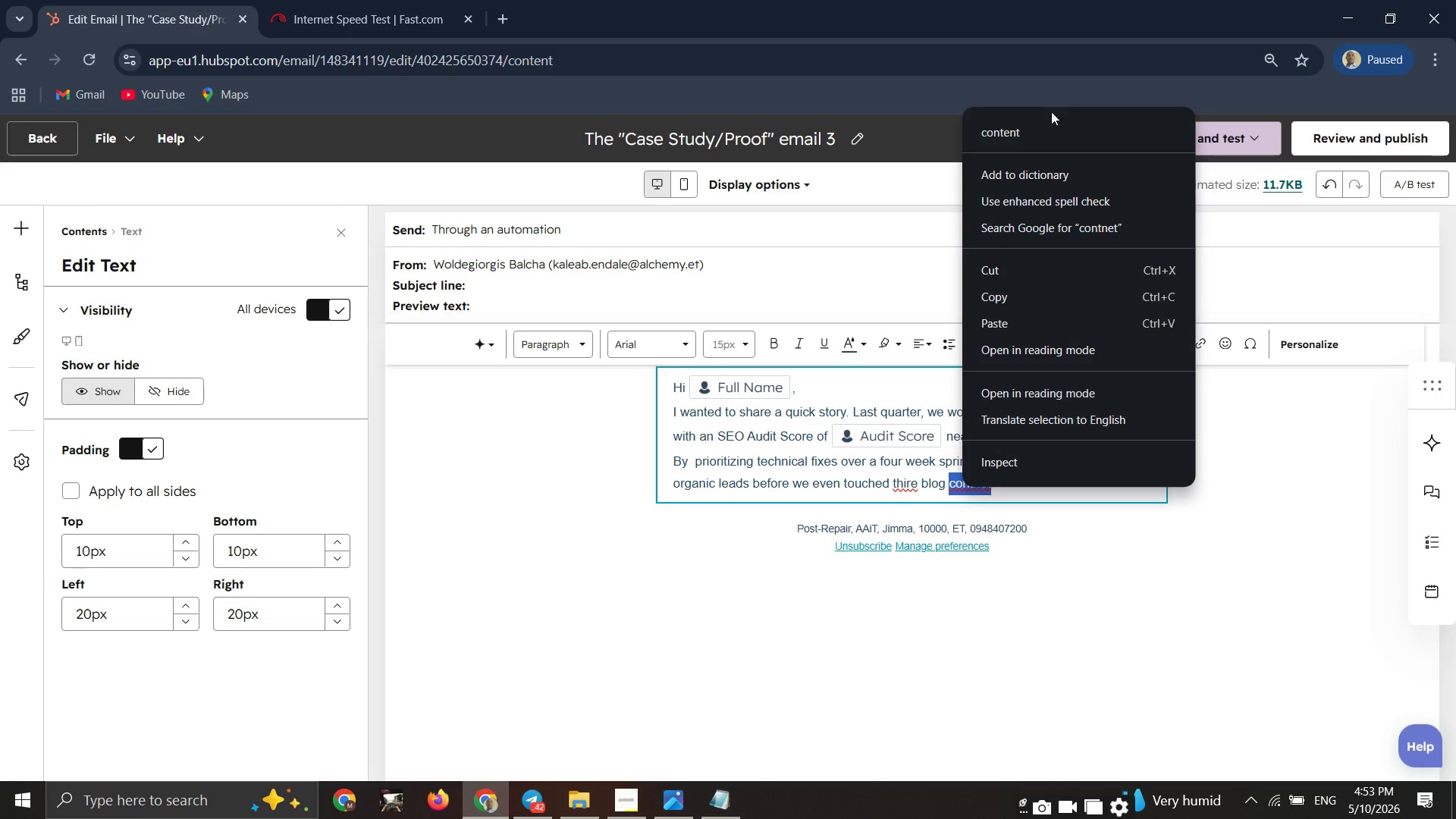 
left_click([1046, 134])
 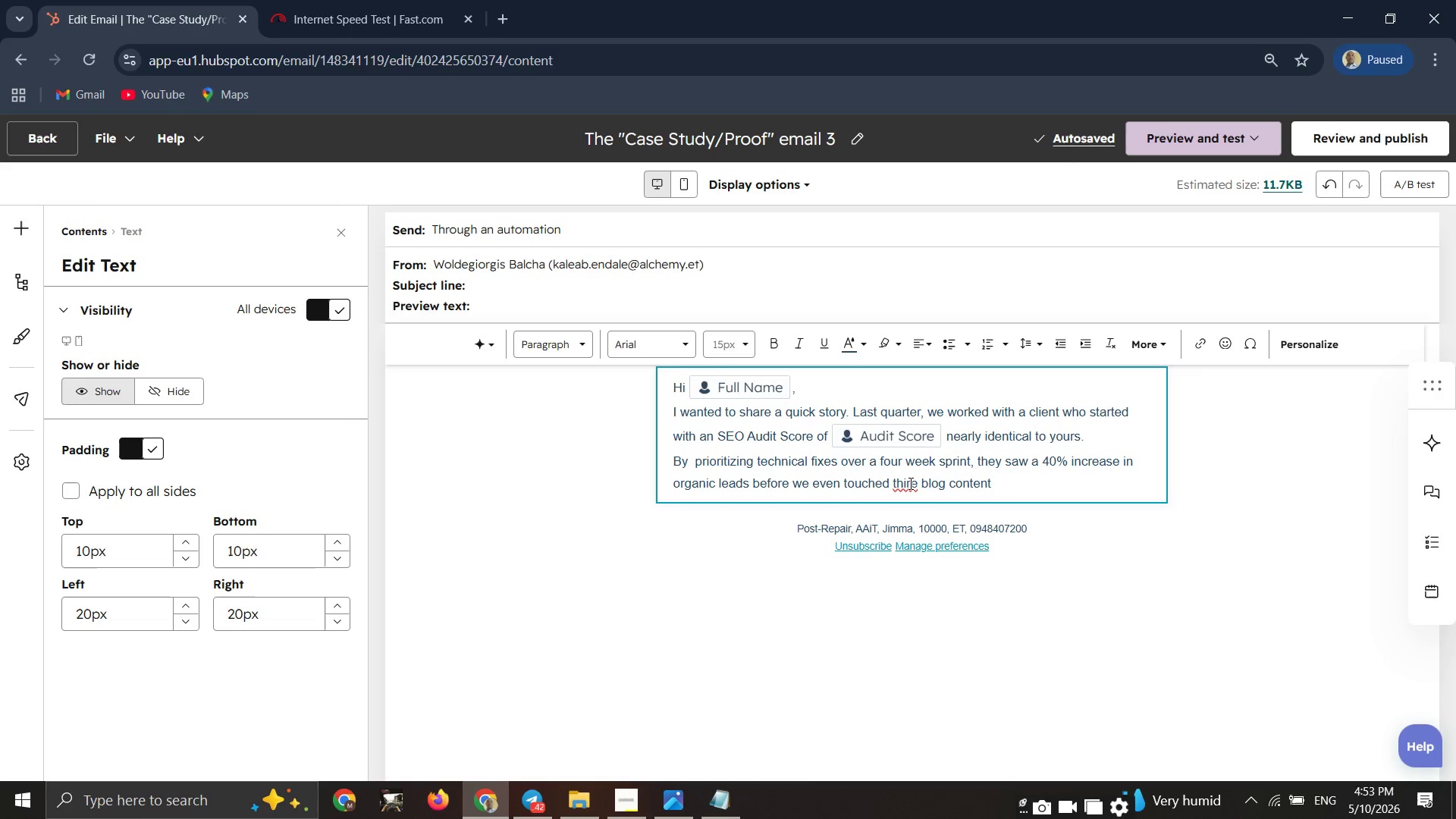 
right_click([903, 491])
 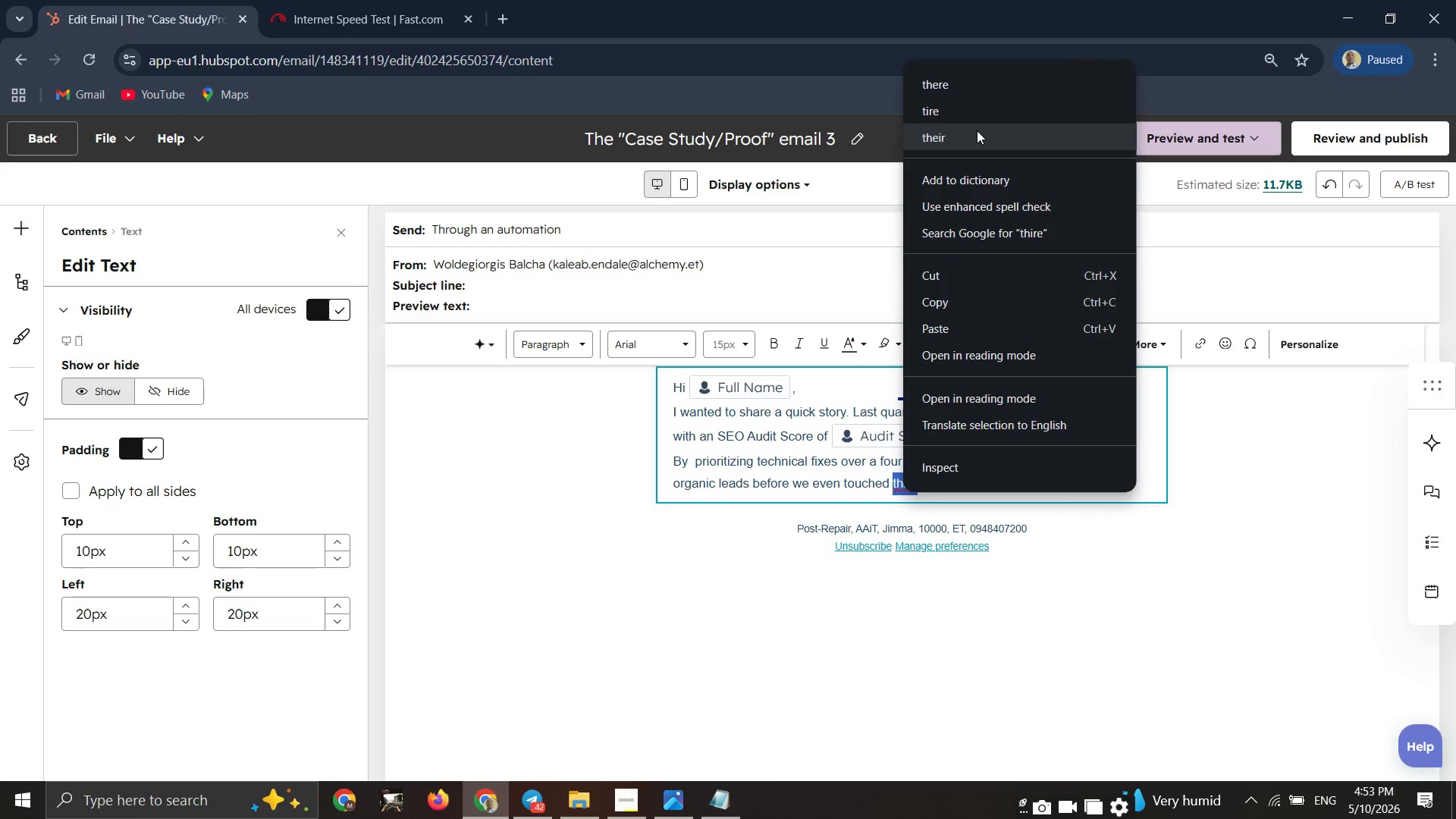 
wait(5.19)
 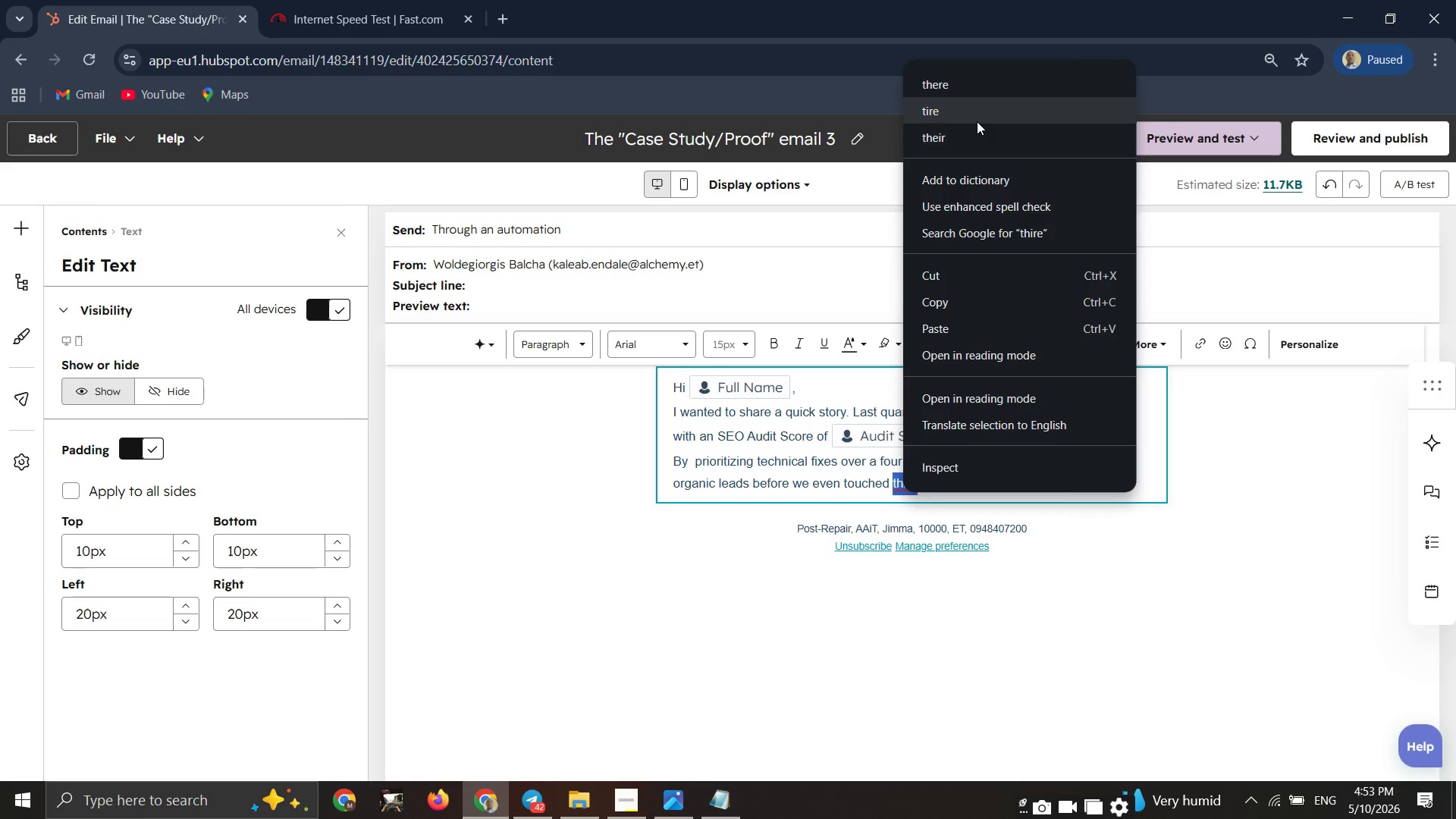 
left_click([977, 130])
 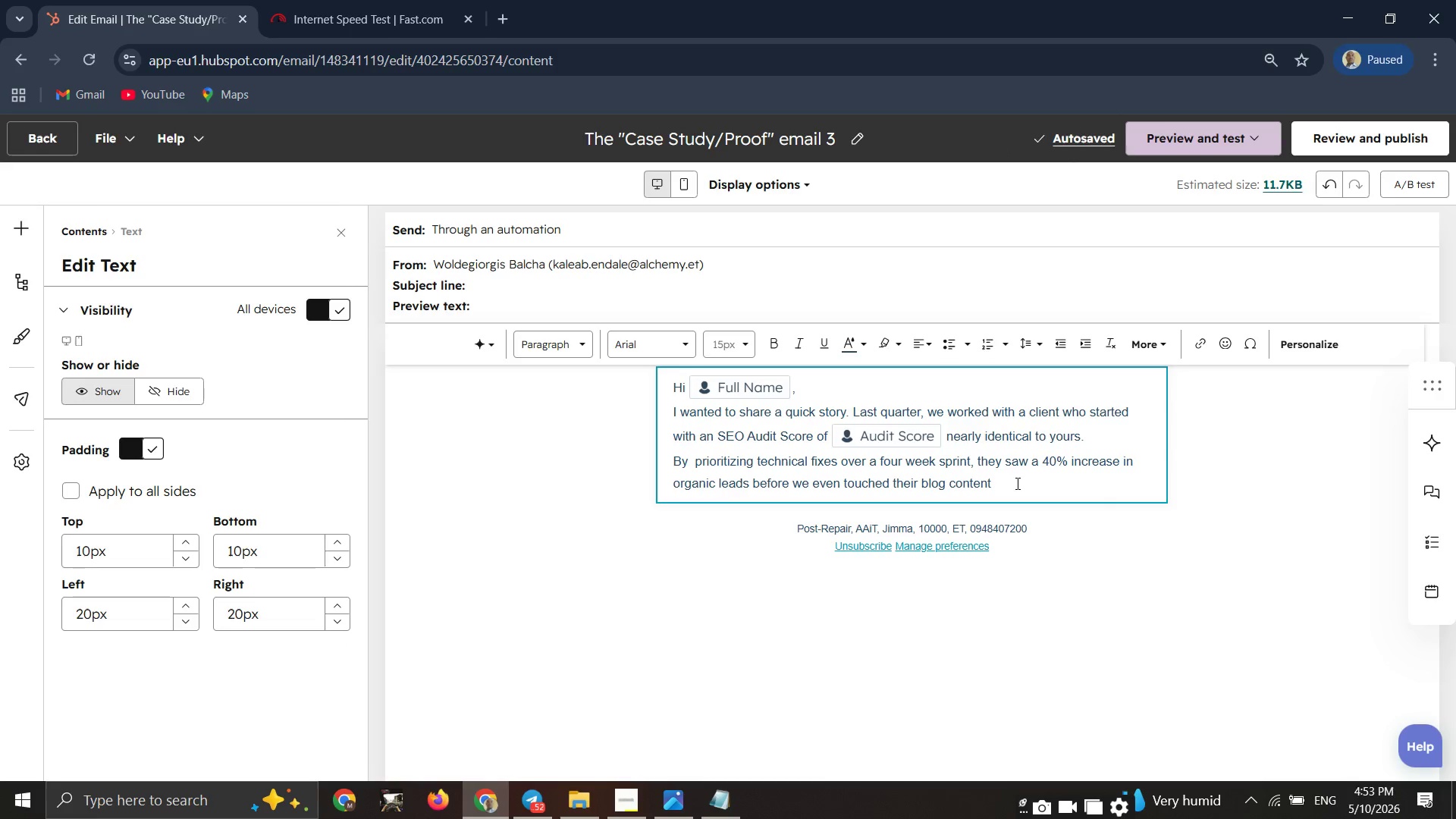 
left_click([1017, 485])
 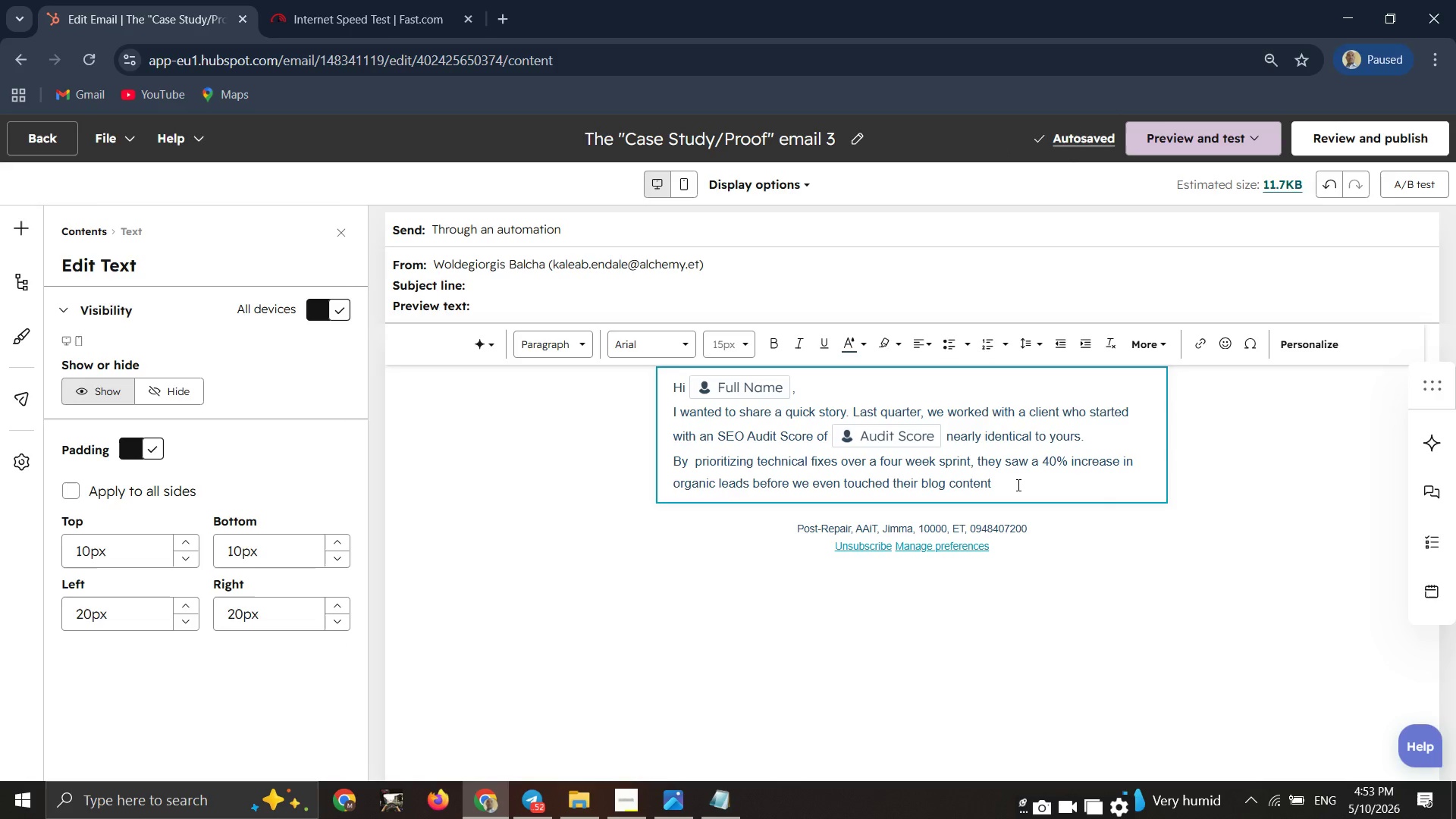 
key(Backspace)
type(. Your A)
key(Backspace)
key(Backspace)
key(Backspace)
type(r audit shows the same "hidden" potential.)
 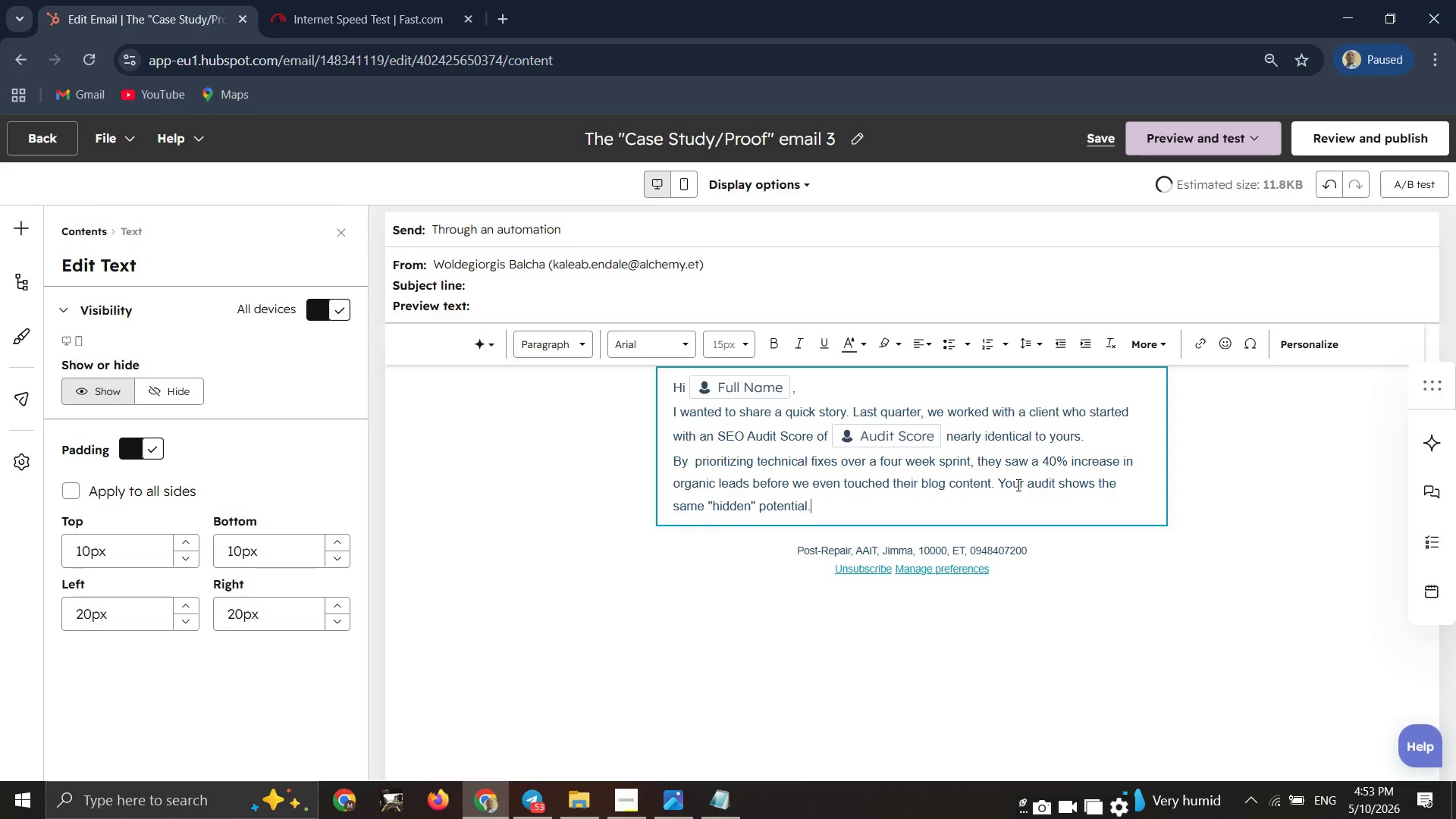 
 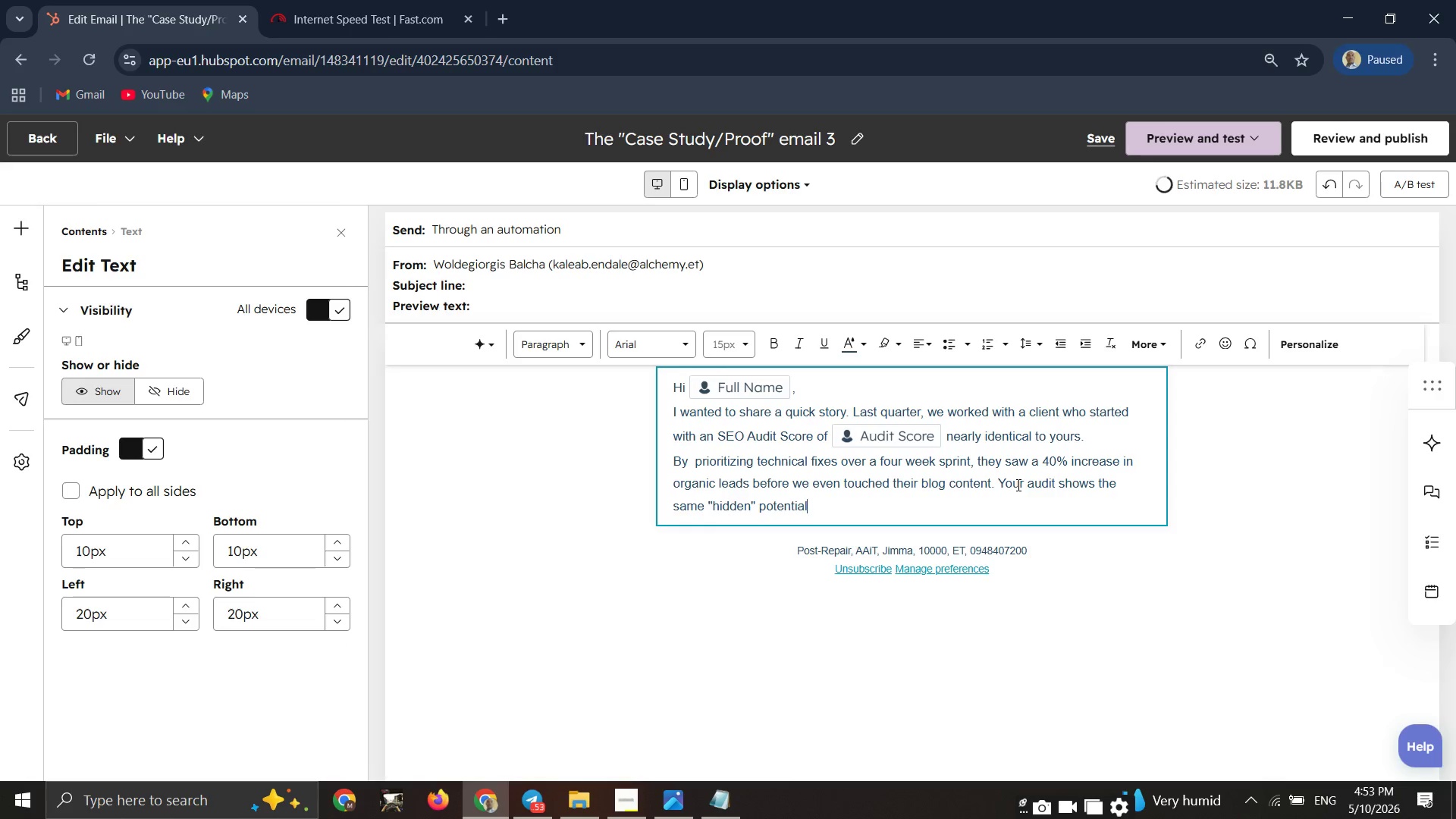 
key(Enter)
 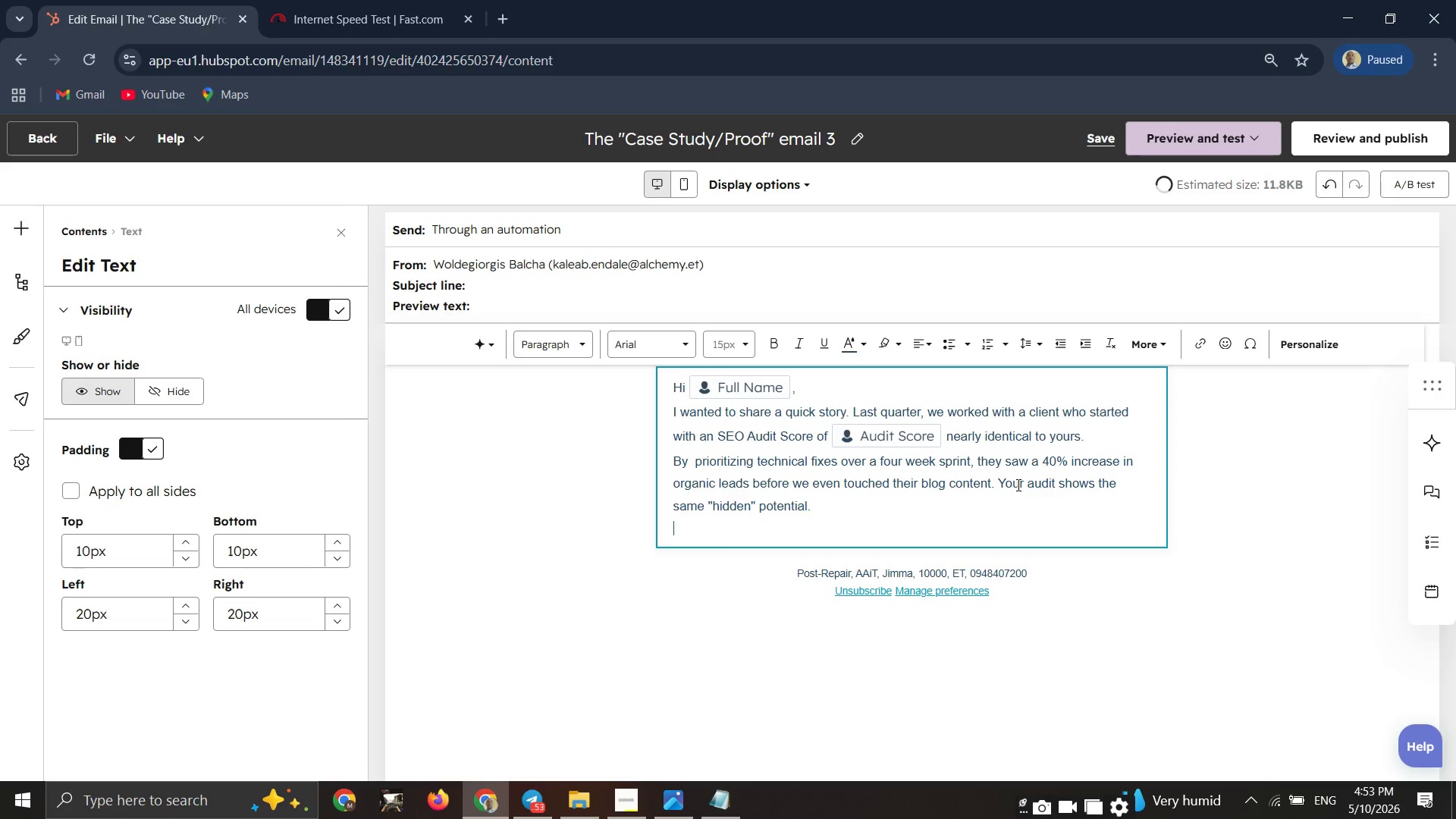 
type(I ahve reserved a few spots on my cla)
key(Backspace)
key(Backspace)
type(alender )
key(Backspace)
key(Backspace)
key(Backspace)
type(at)
key(Backspace)
type(r Friday to expalin how we can replicate this for)
 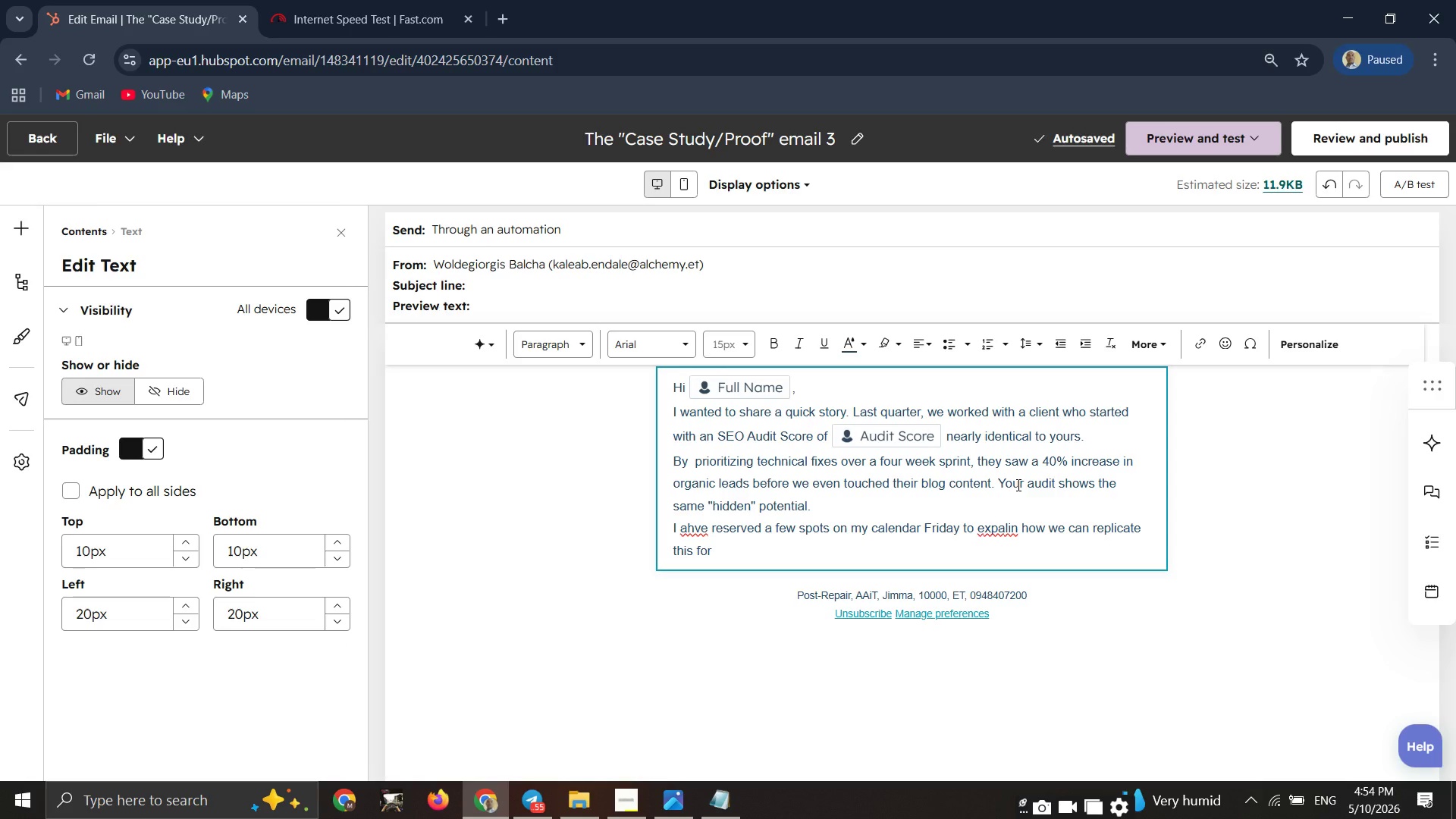 
type( you)
 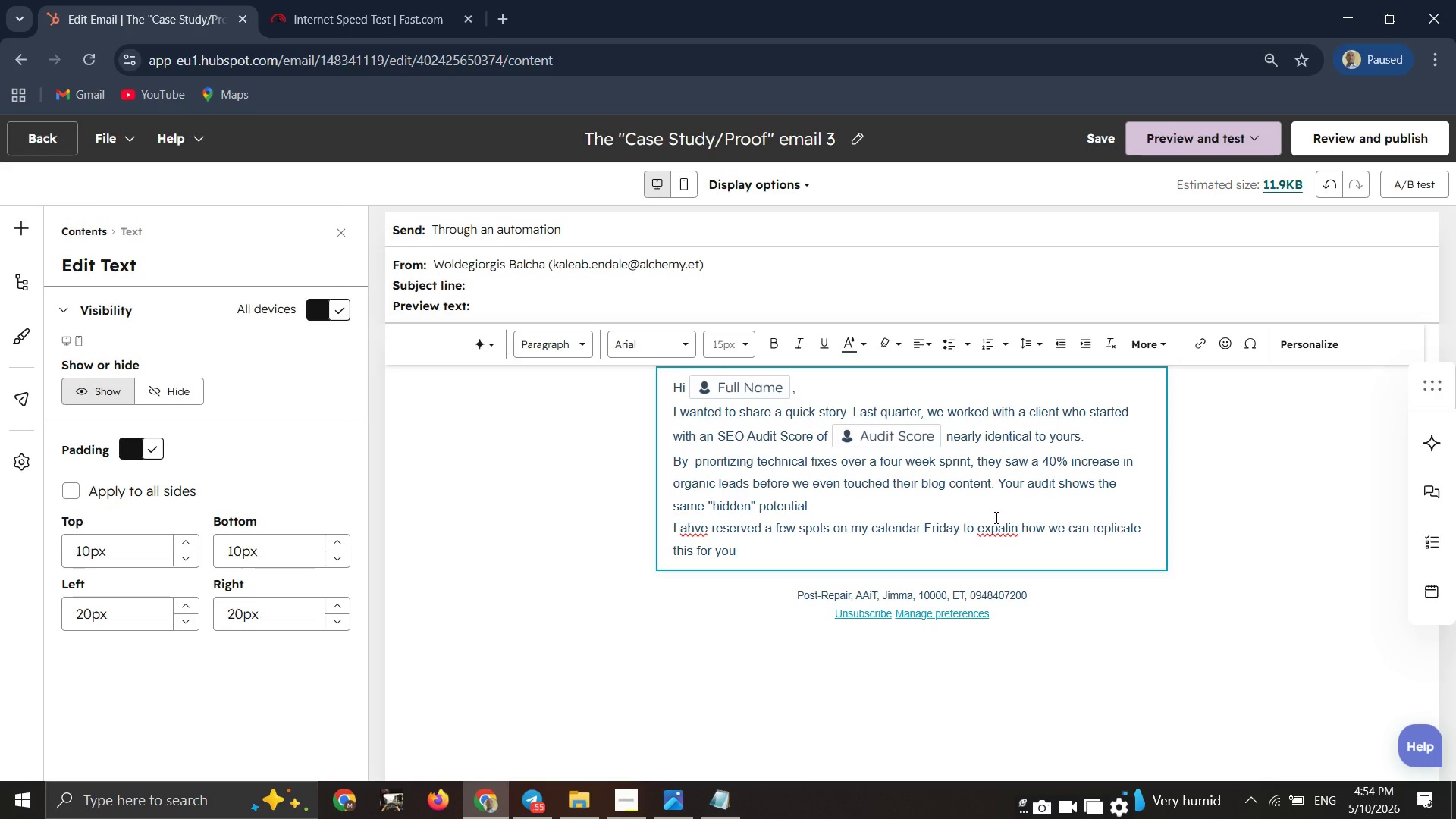 
right_click([995, 535])
 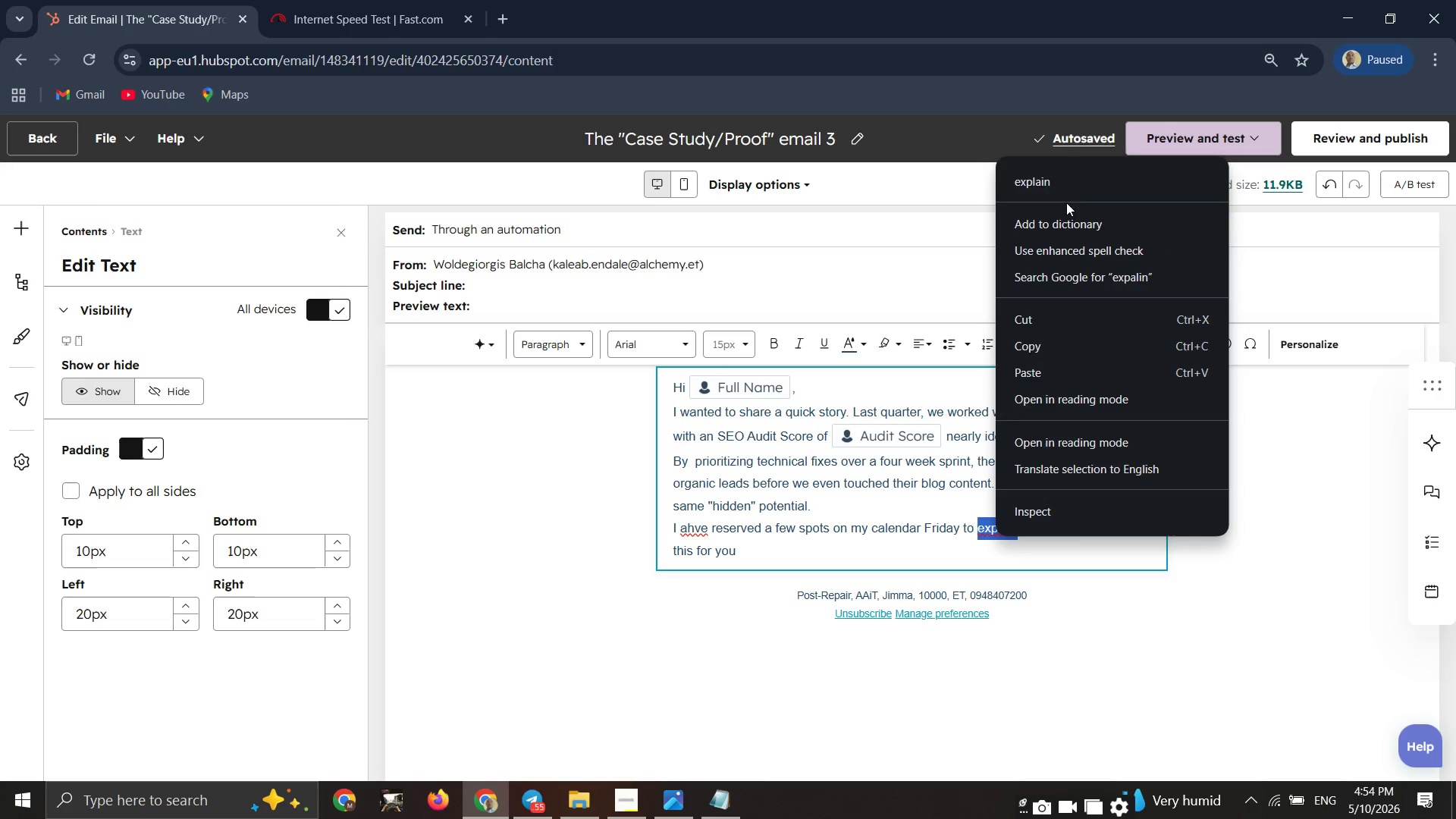 
left_click([1059, 188])
 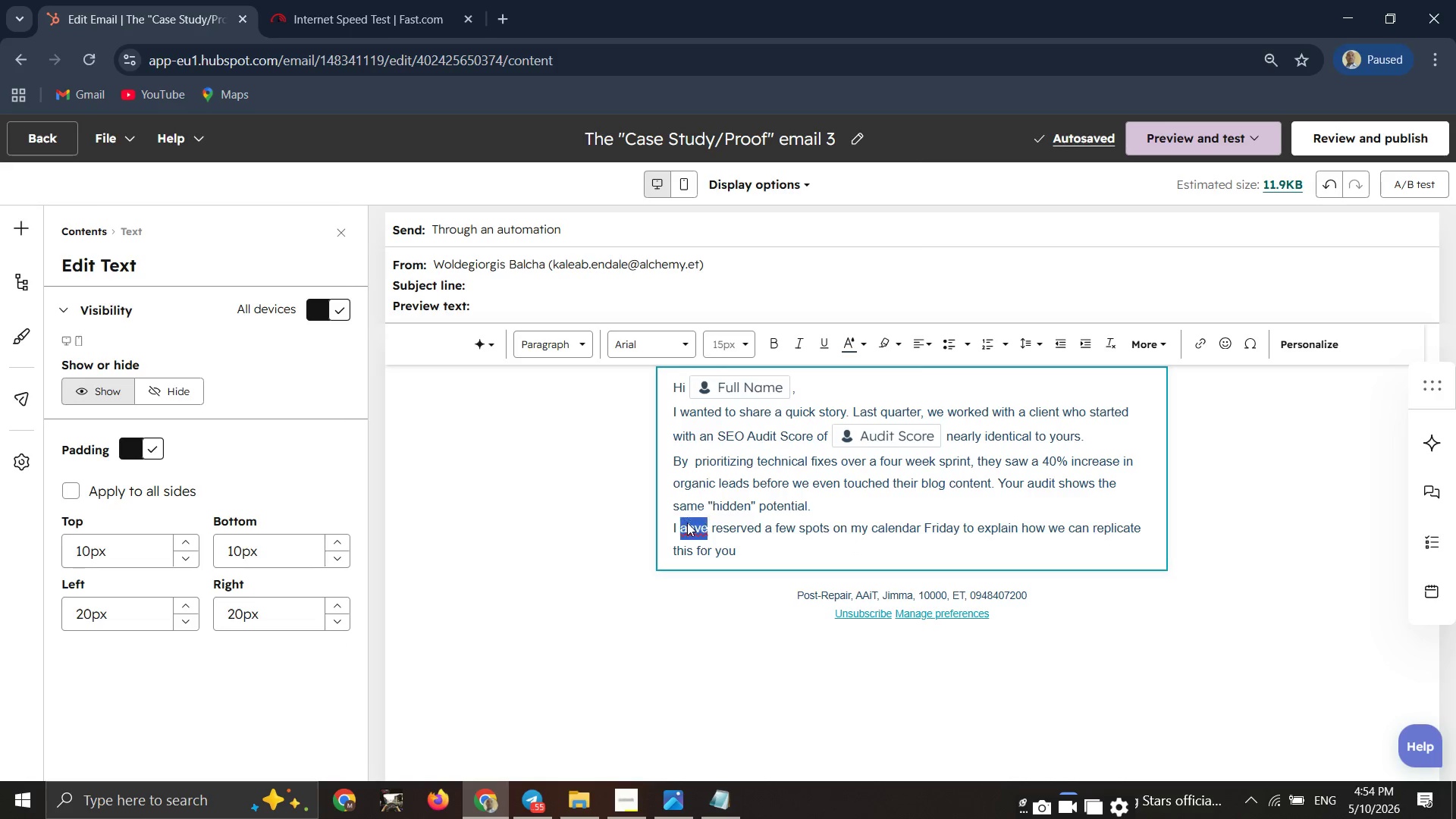 
left_click([794, 177])
 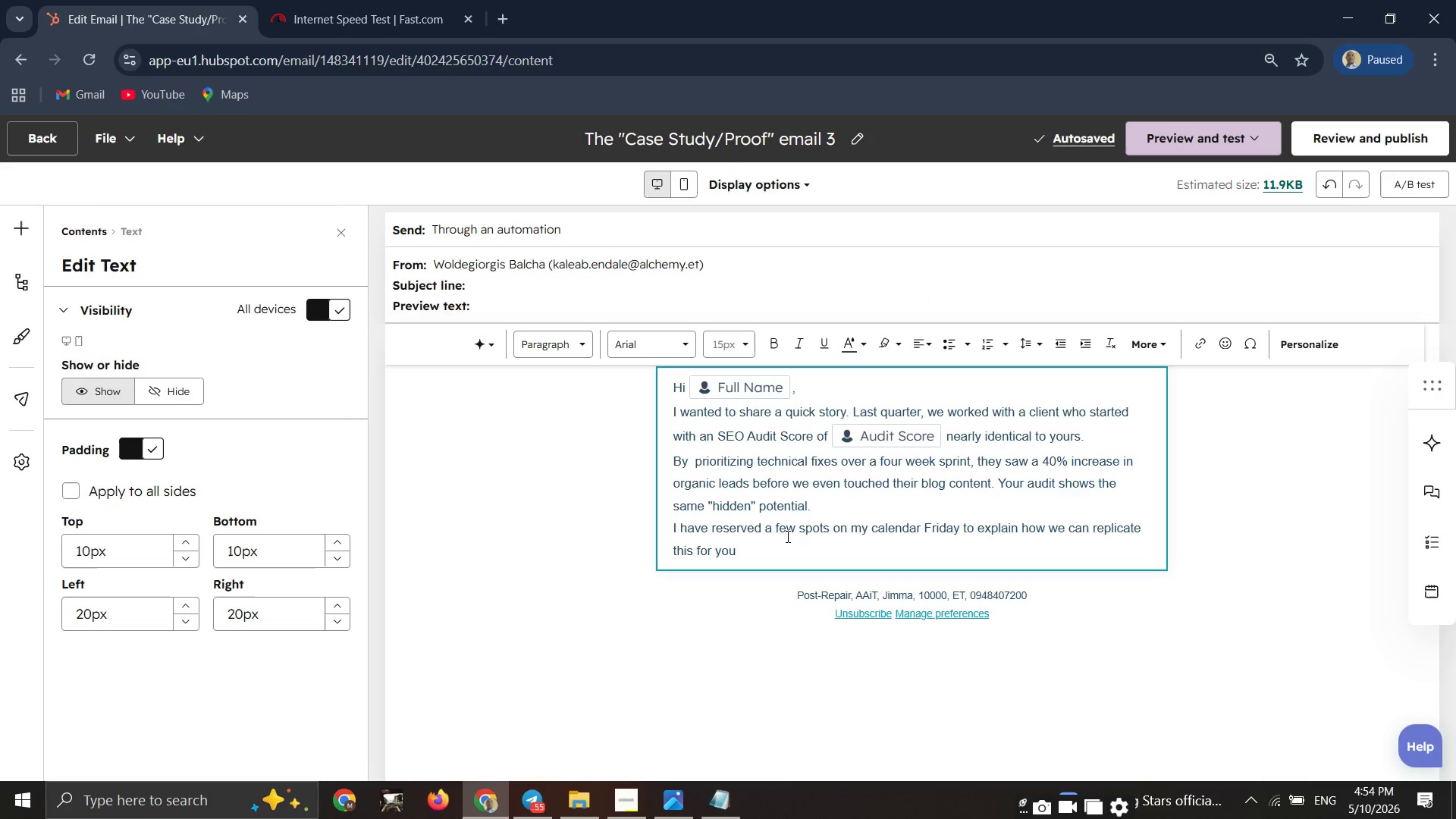 
left_click([786, 538])
 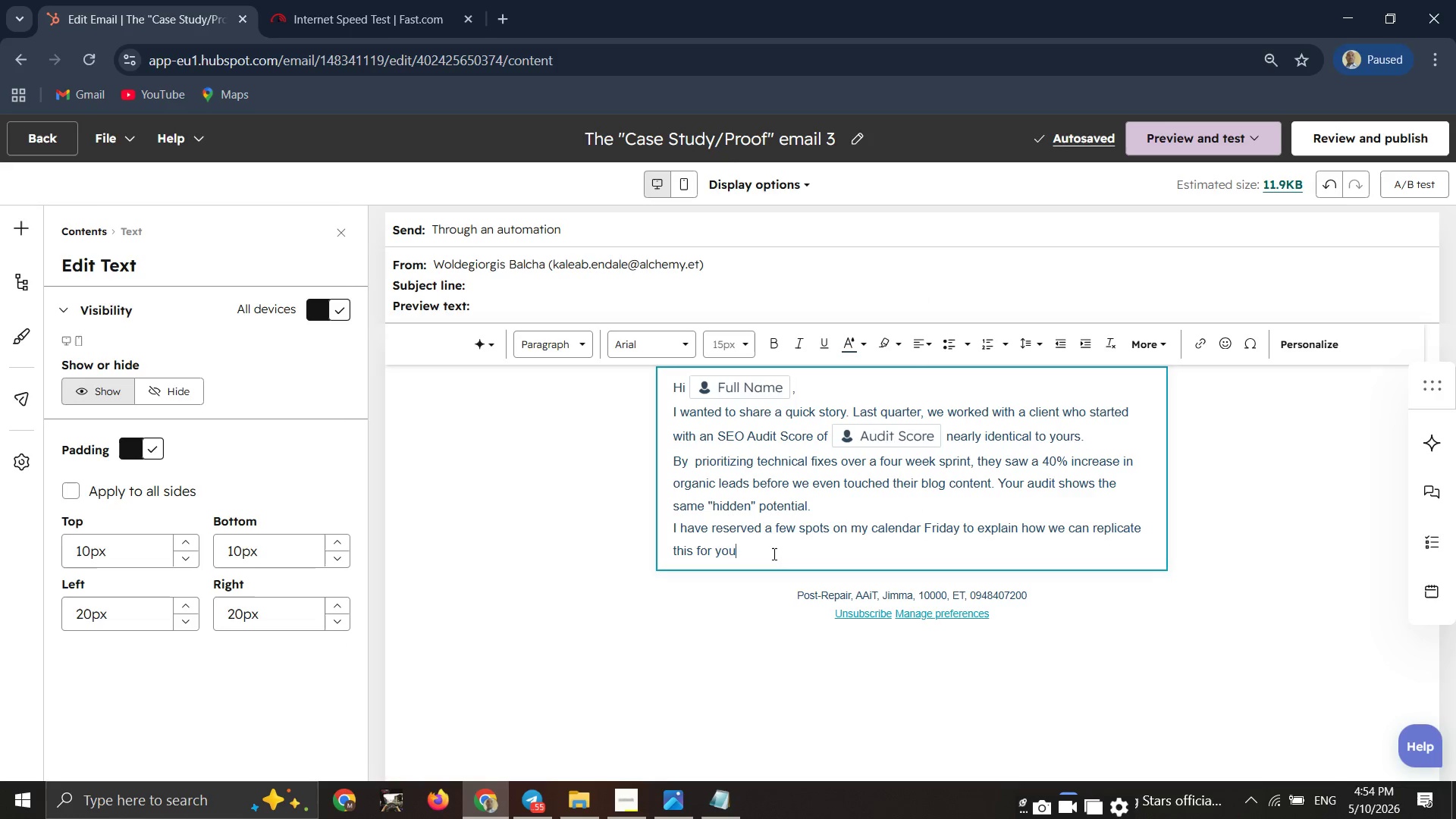 
wait(9.41)
 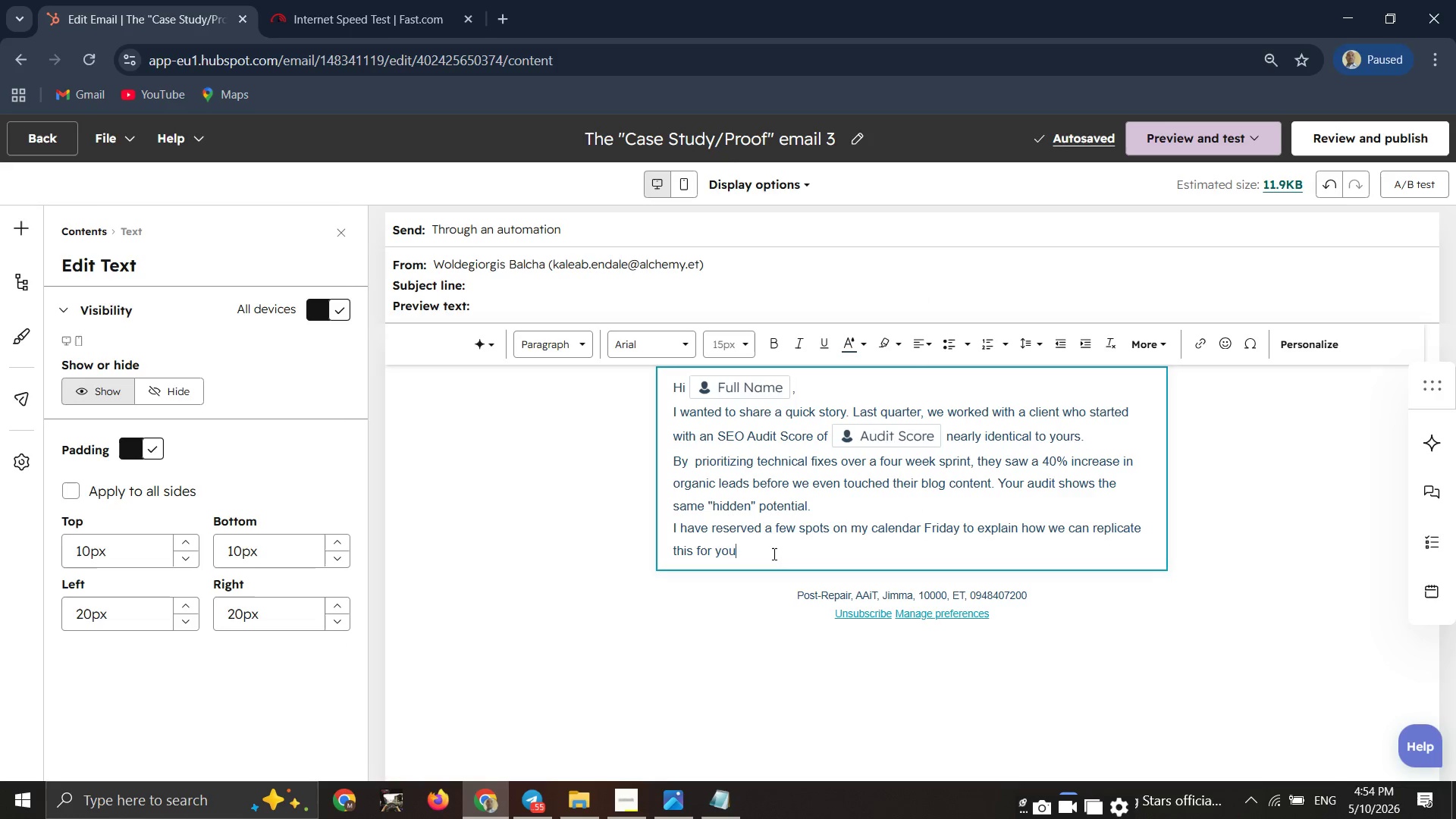 
type(. Do any of these times work?)
 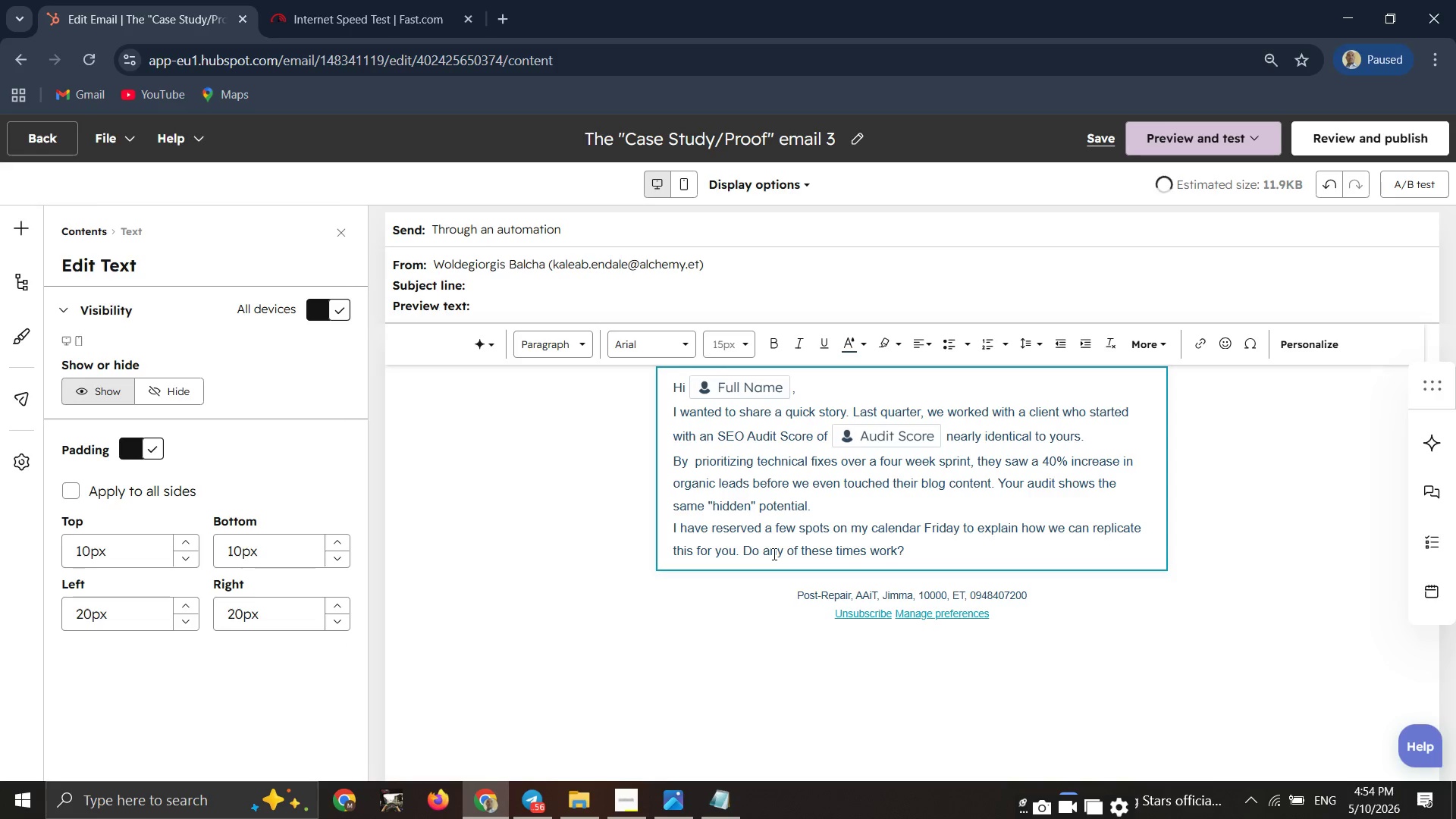 
key(Enter)
 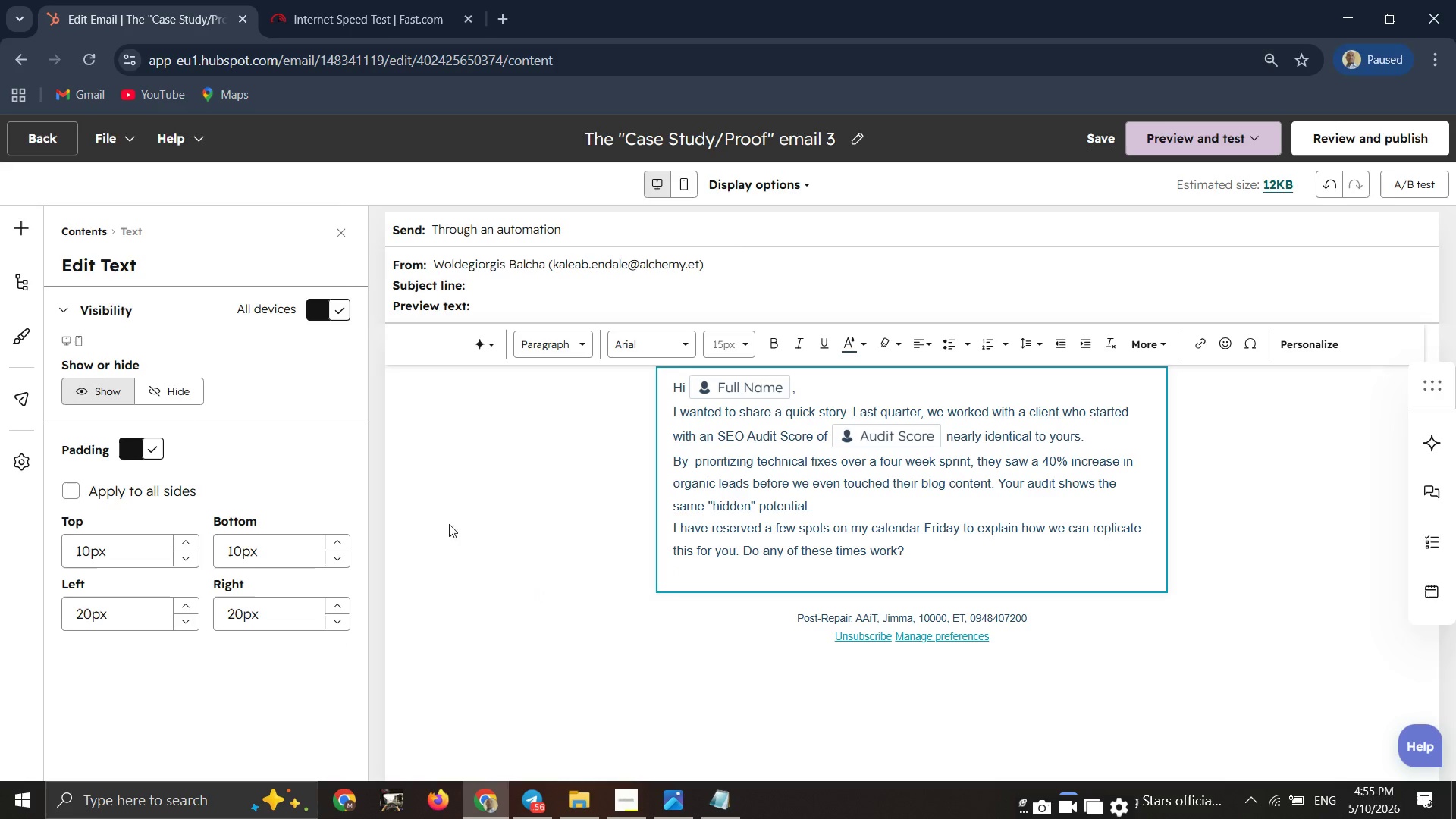 
left_click([20, 218])
 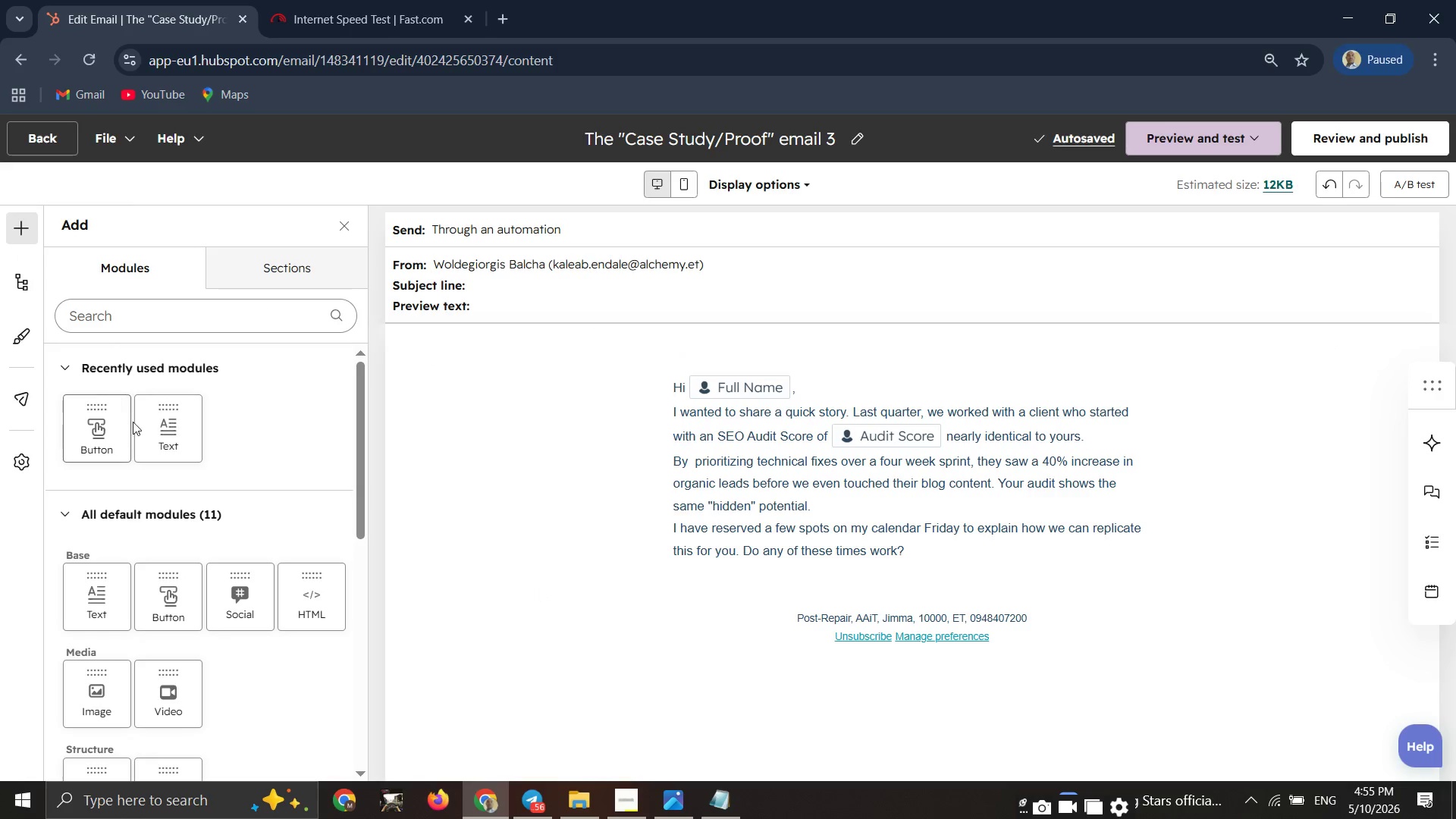 
left_click_drag(start_coordinate=[111, 423], to_coordinate=[922, 561])
 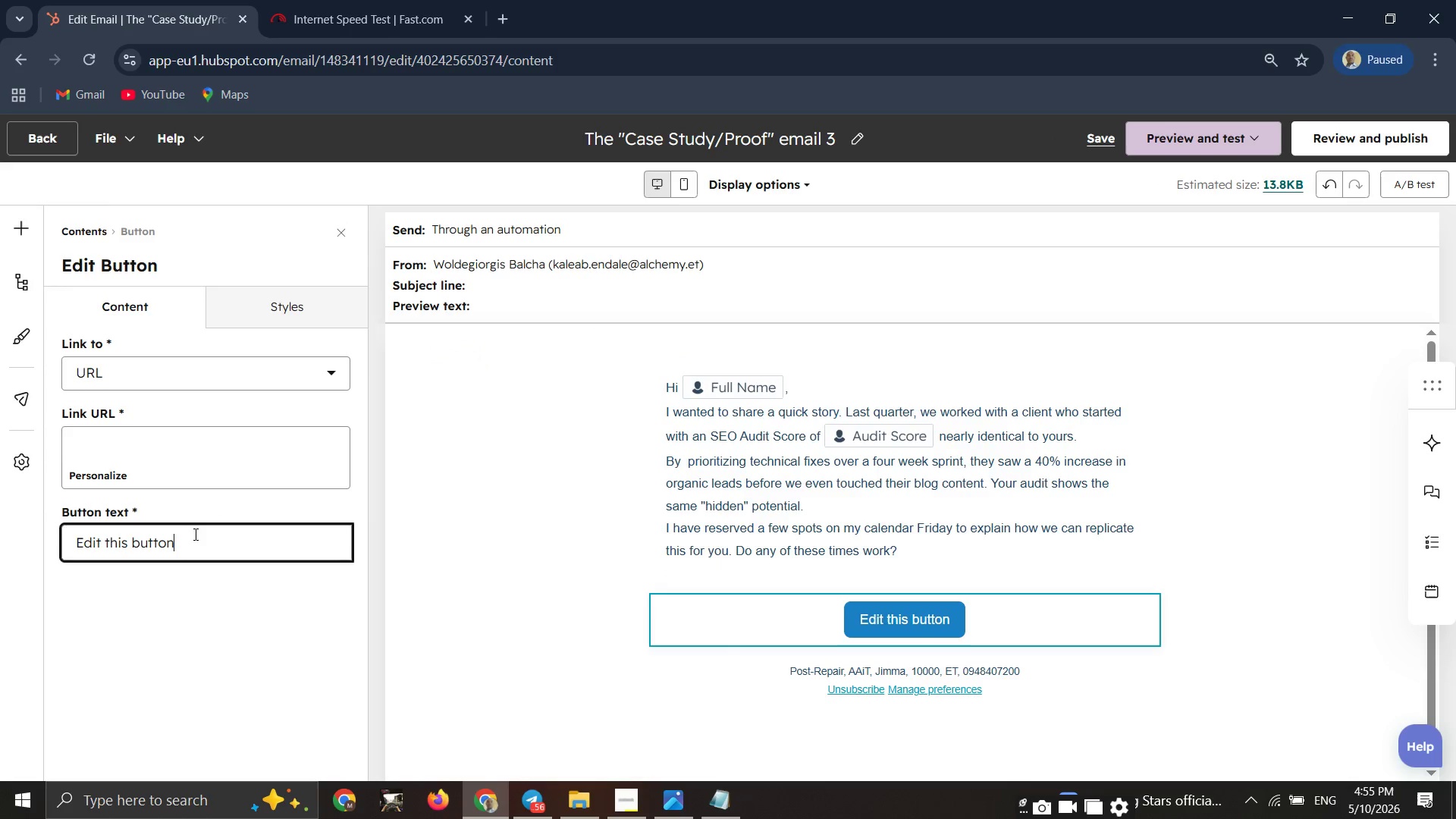 
key(Control+A)
 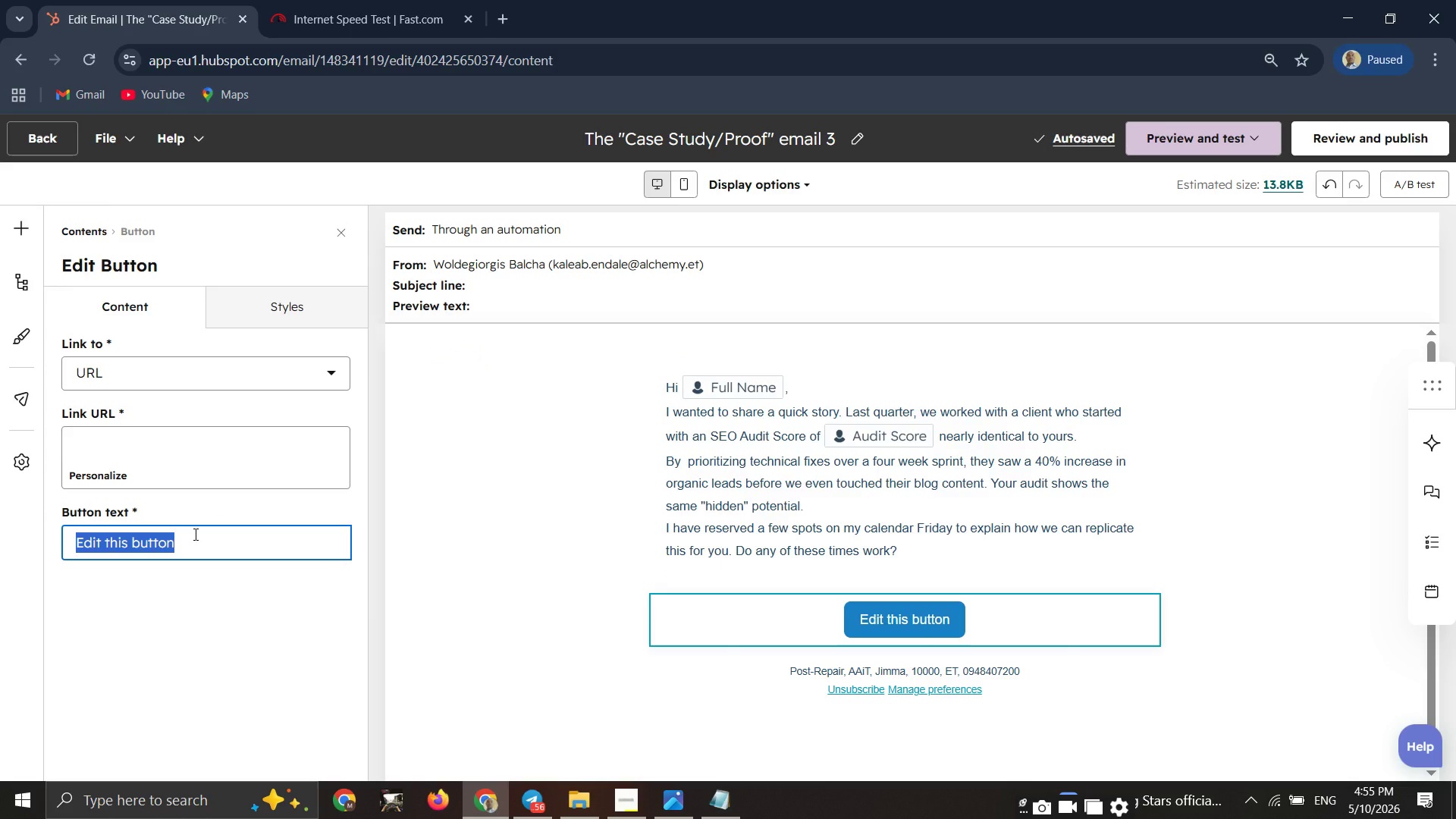 
type(Book a 15-minute stratedy )
key(Backspace)
key(Backspace)
key(Backspace)
type(gy Call)
 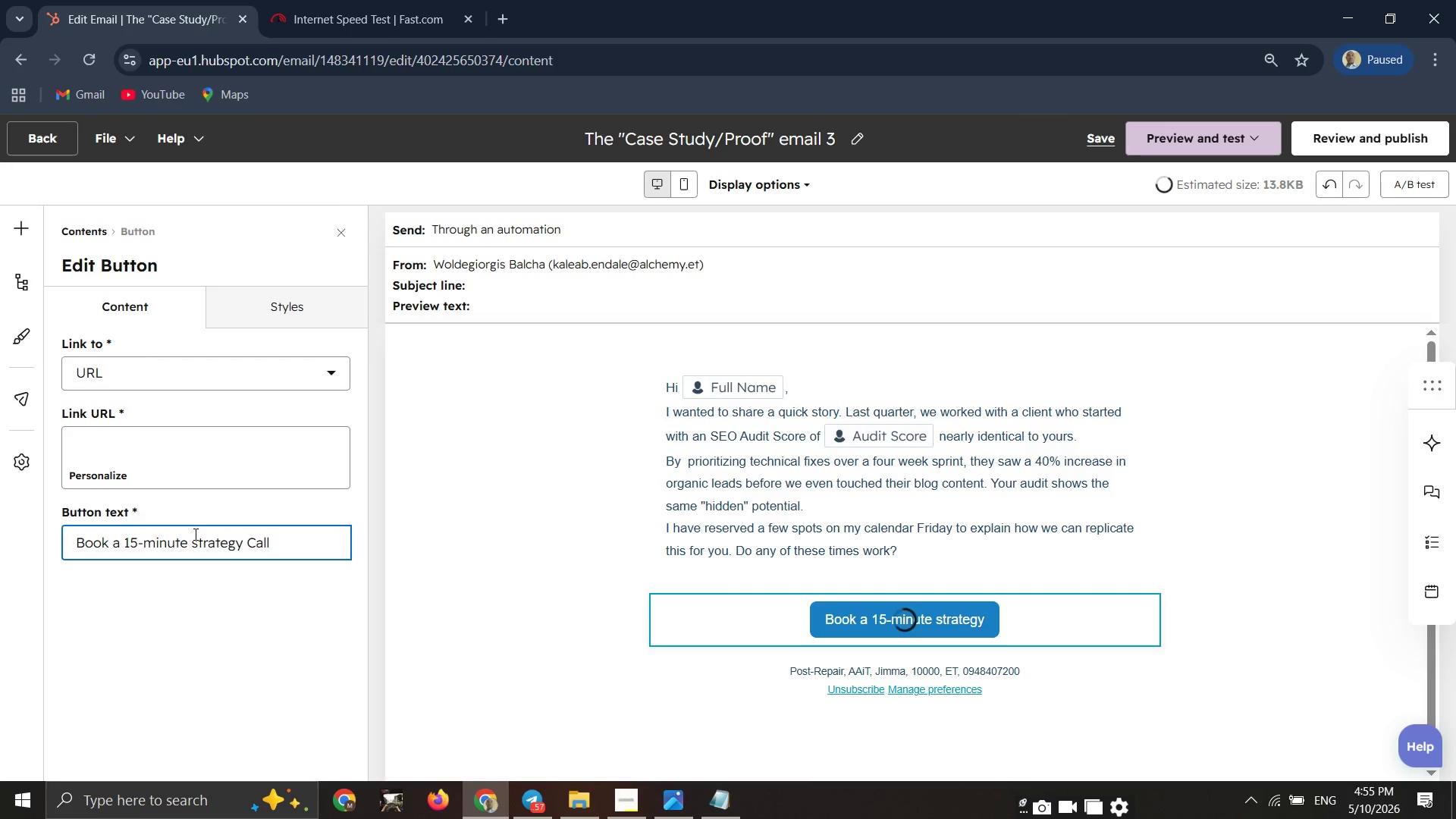 
hold_key(key=ArrowLeft, duration=0.84)
 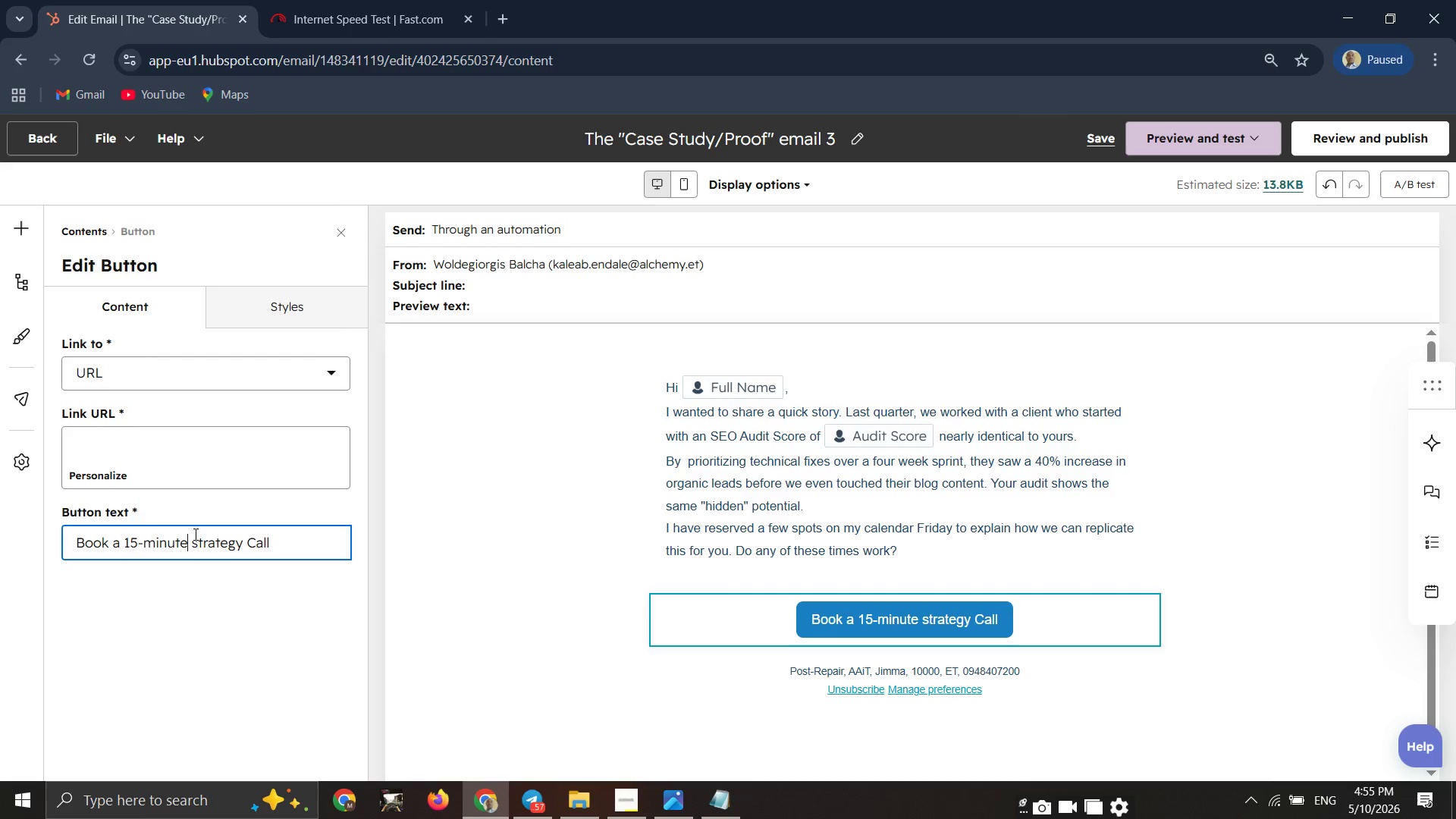 
key(ArrowDown)
 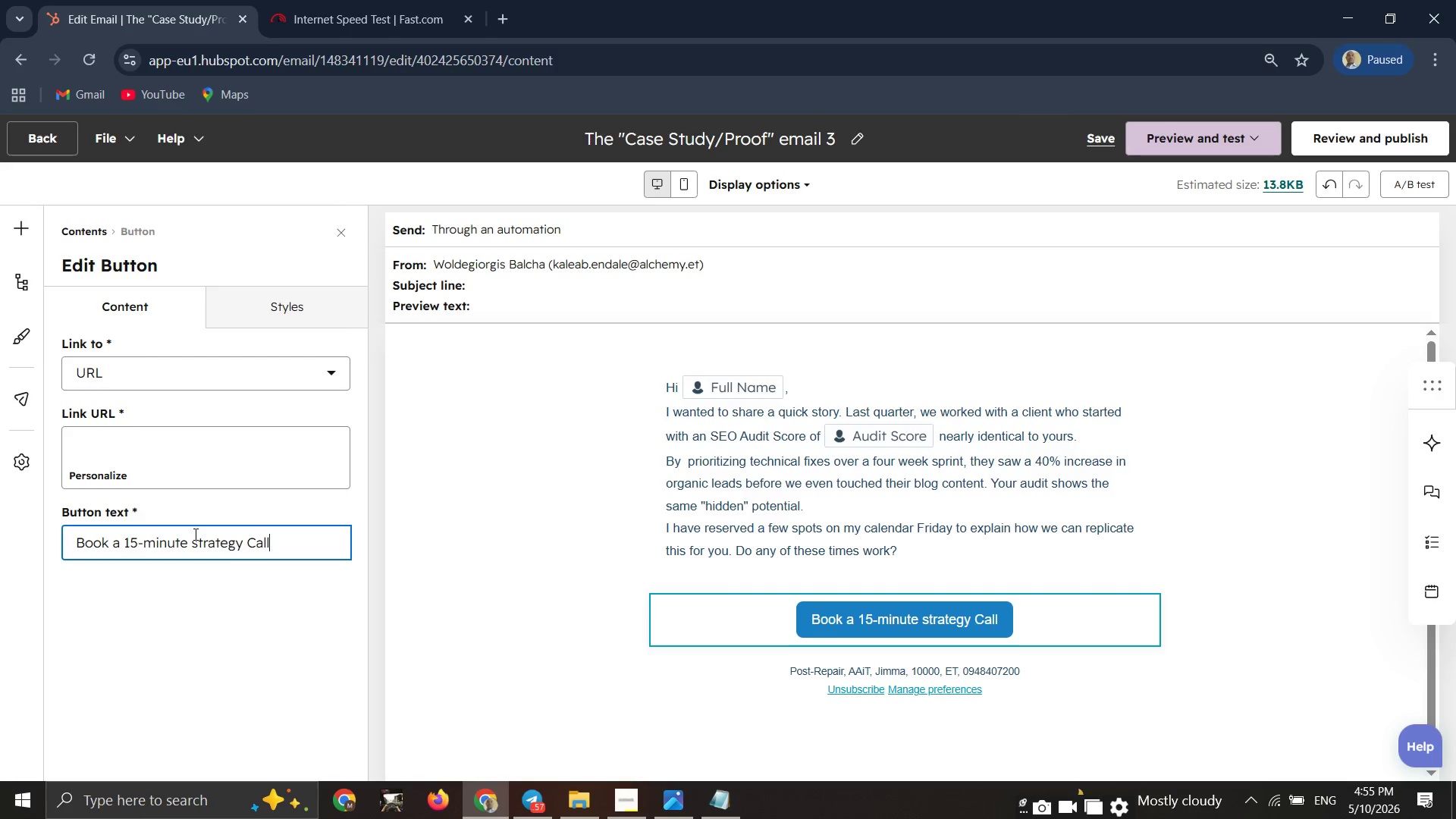 
key(ArrowDown)
 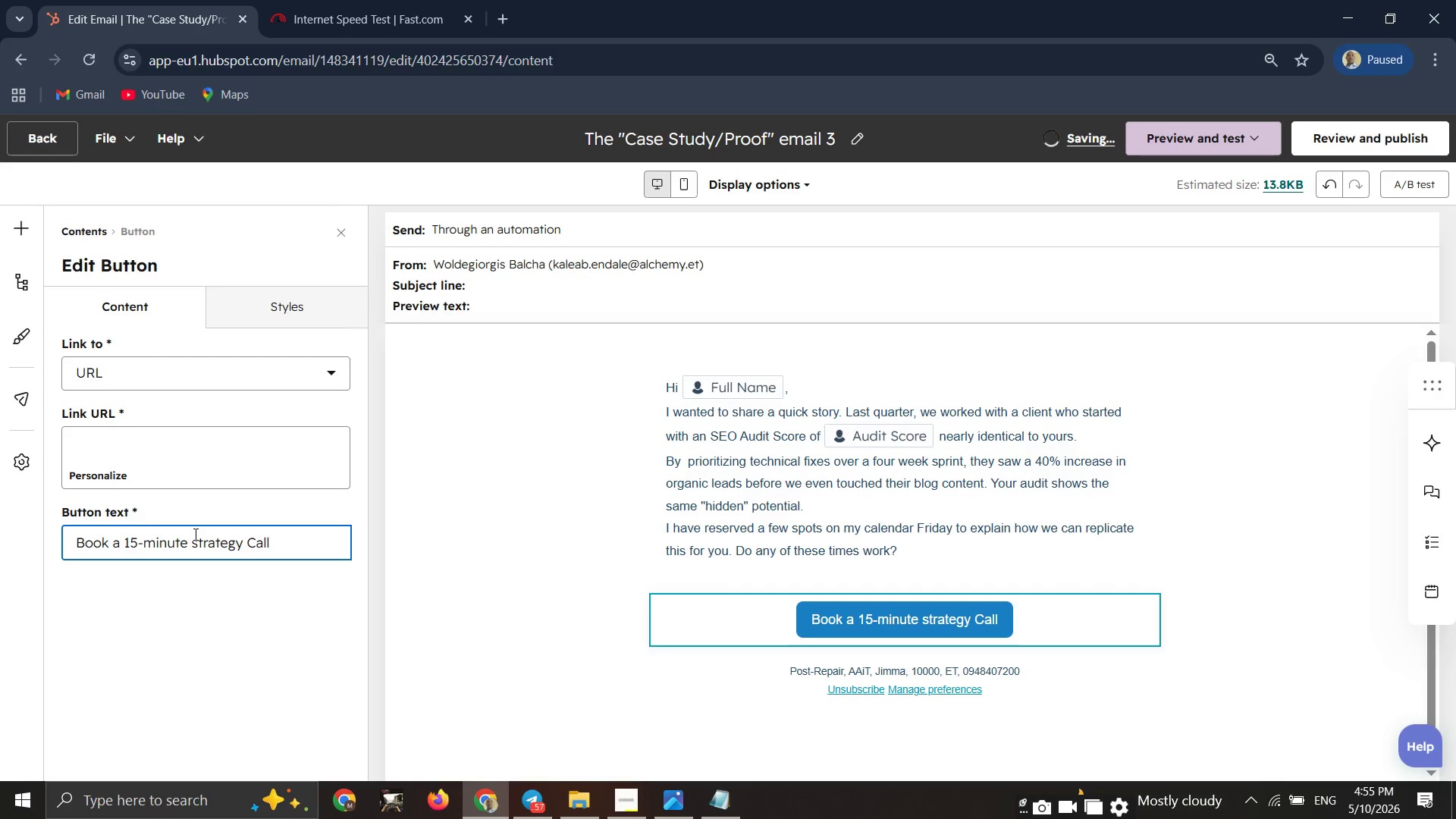 
key(ArrowLeft)
 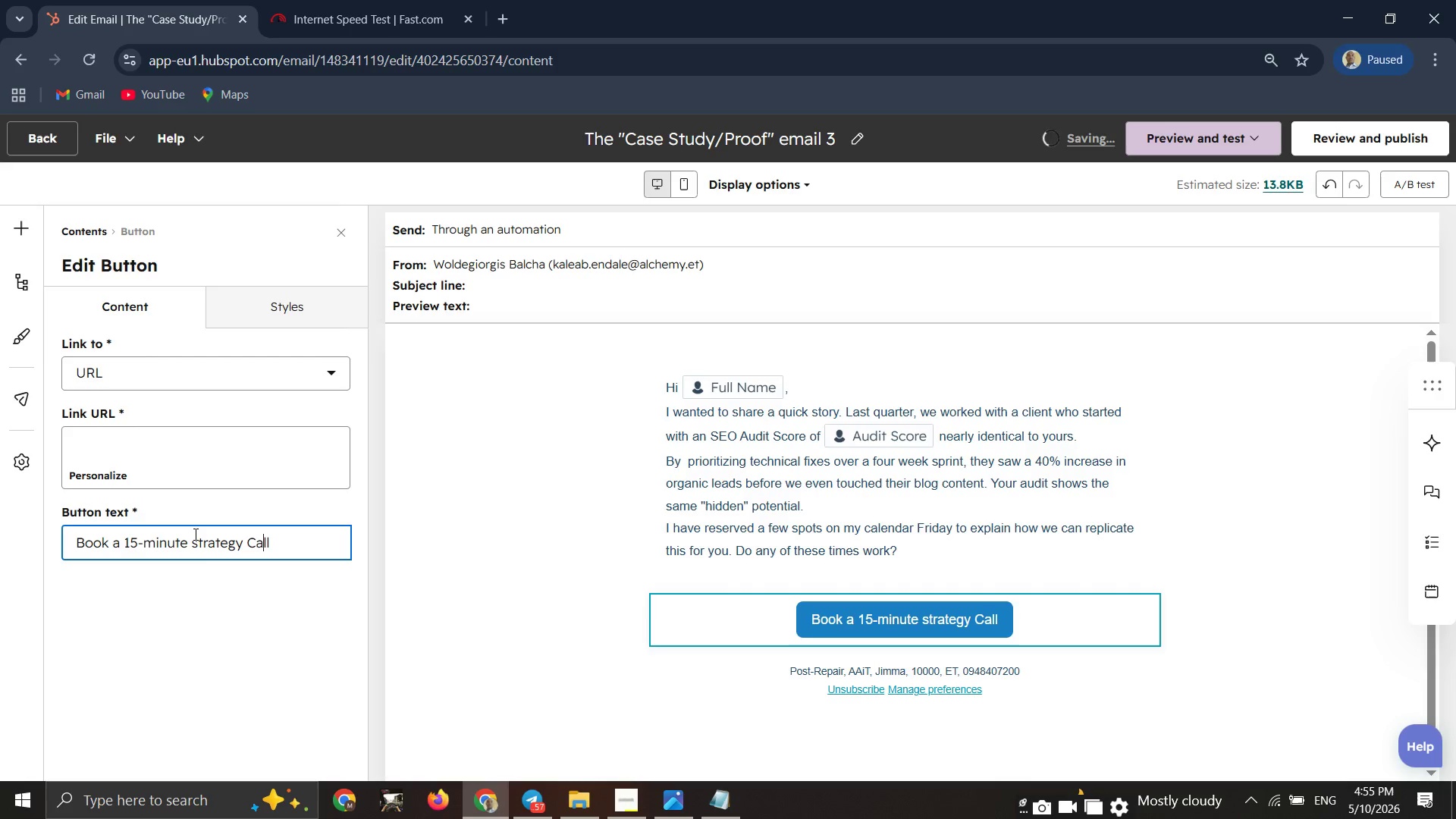 
hold_key(key=ArrowLeft, duration=0.77)
 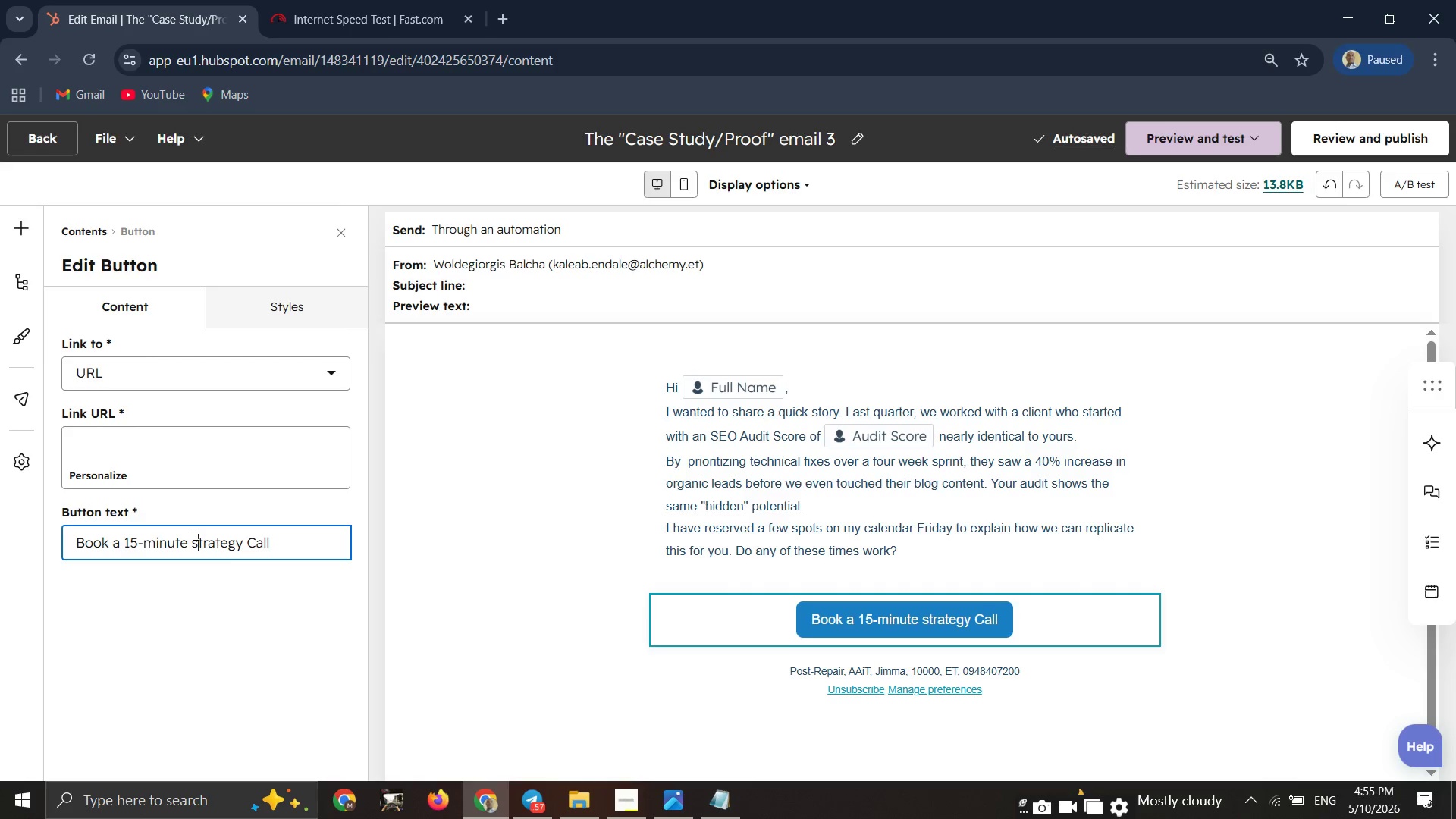 
key(Backspace)
 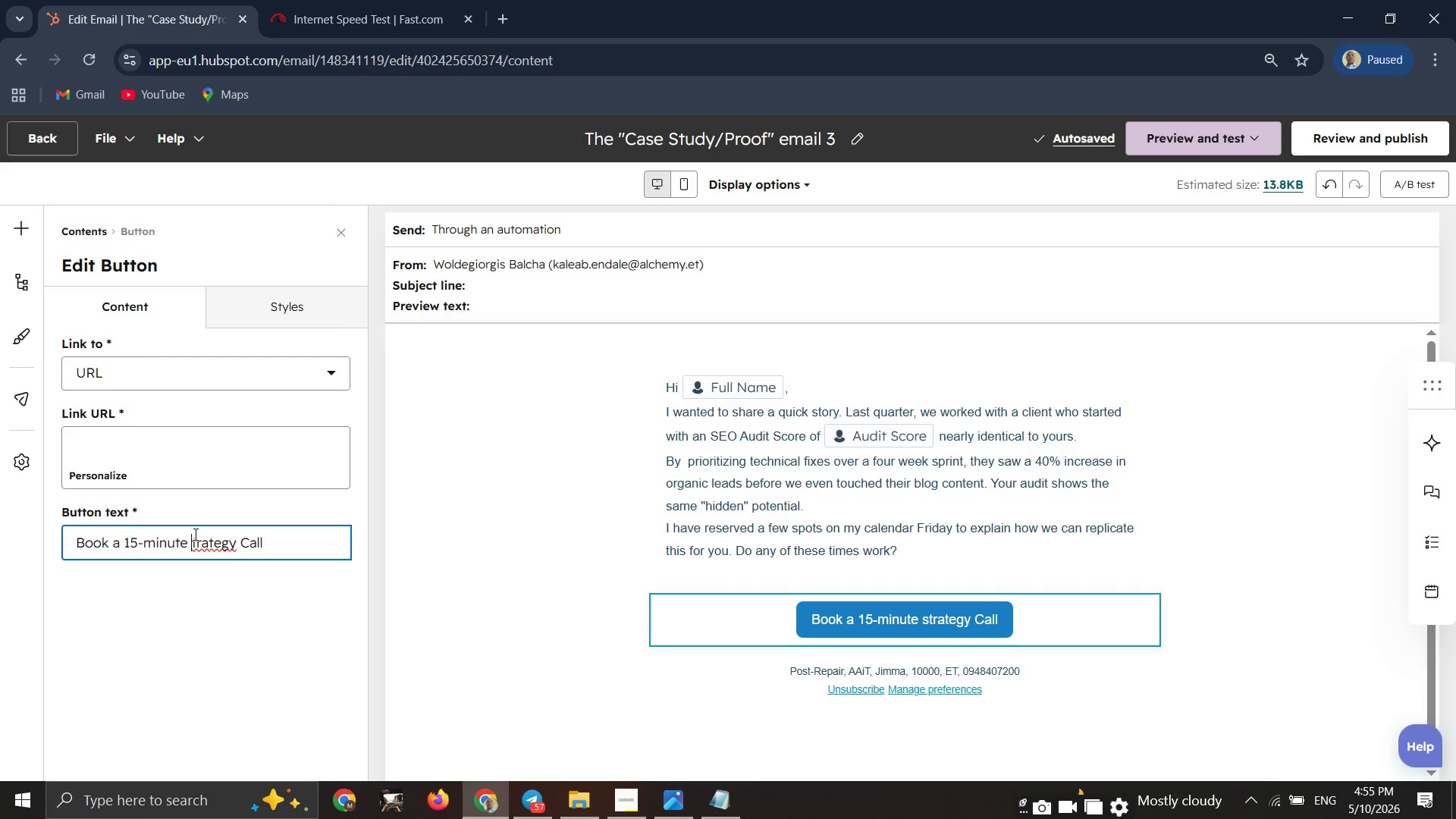 
key(CapsLock)
 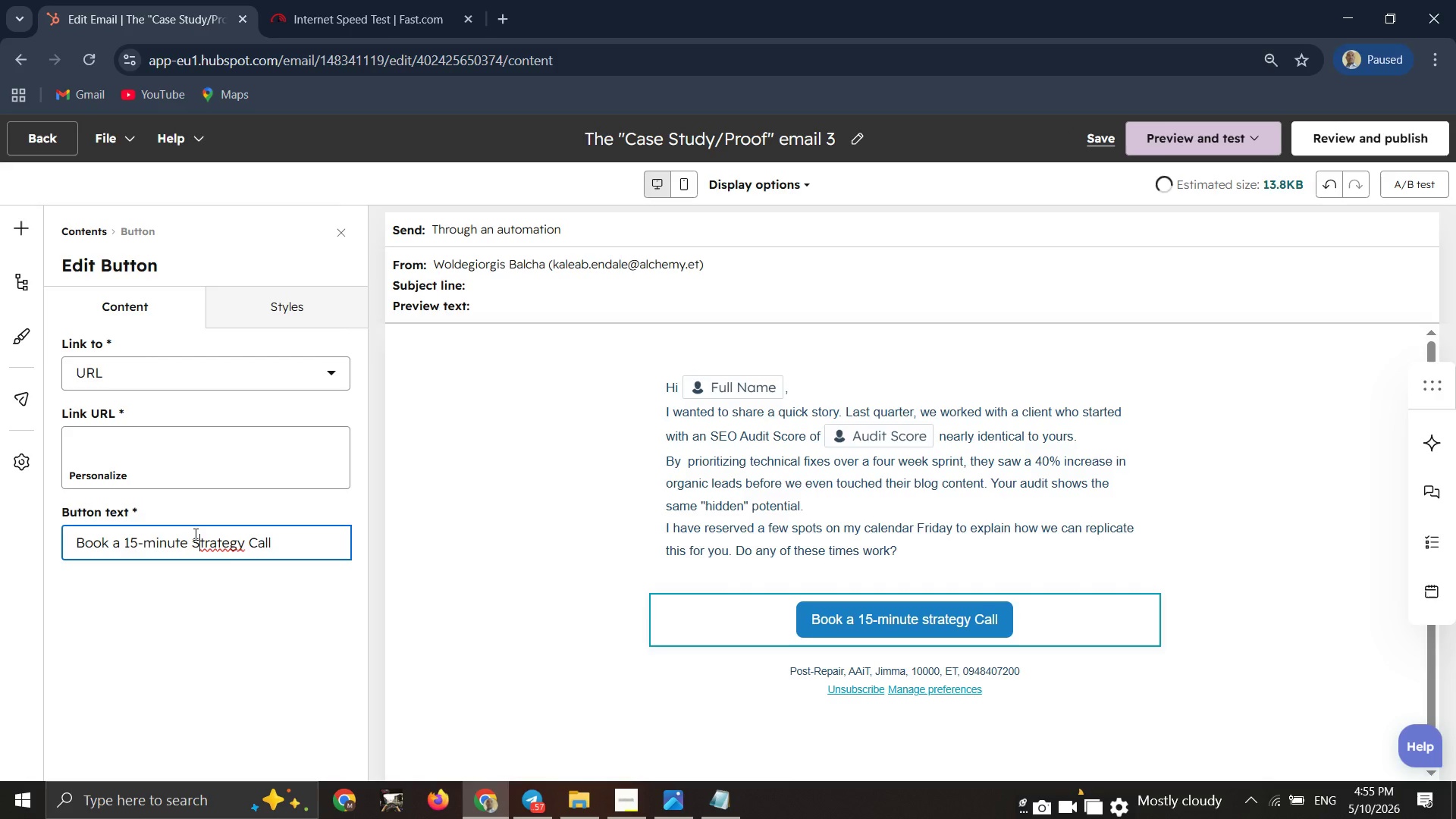 
key(S)
 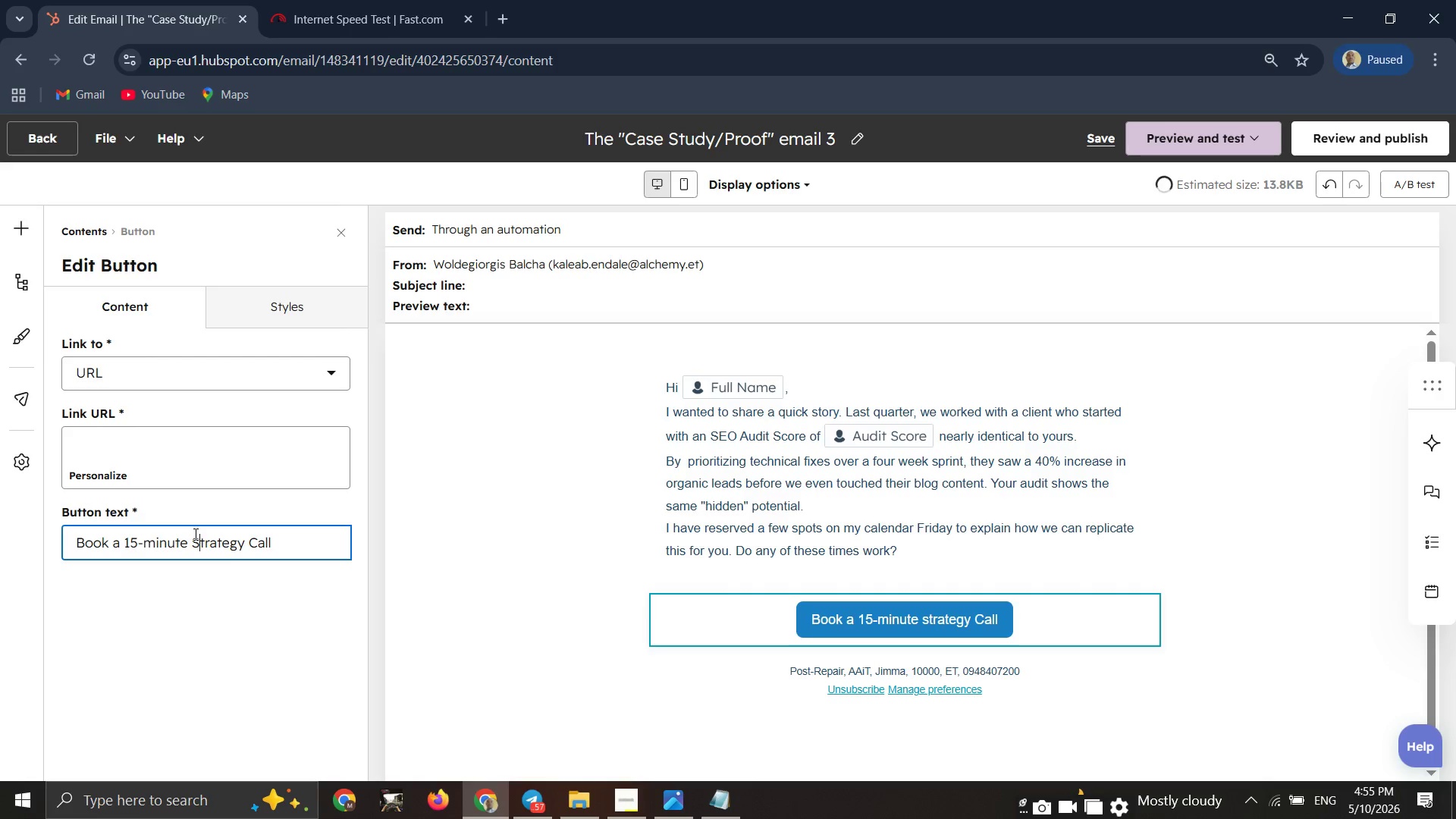 
key(CapsLock)
 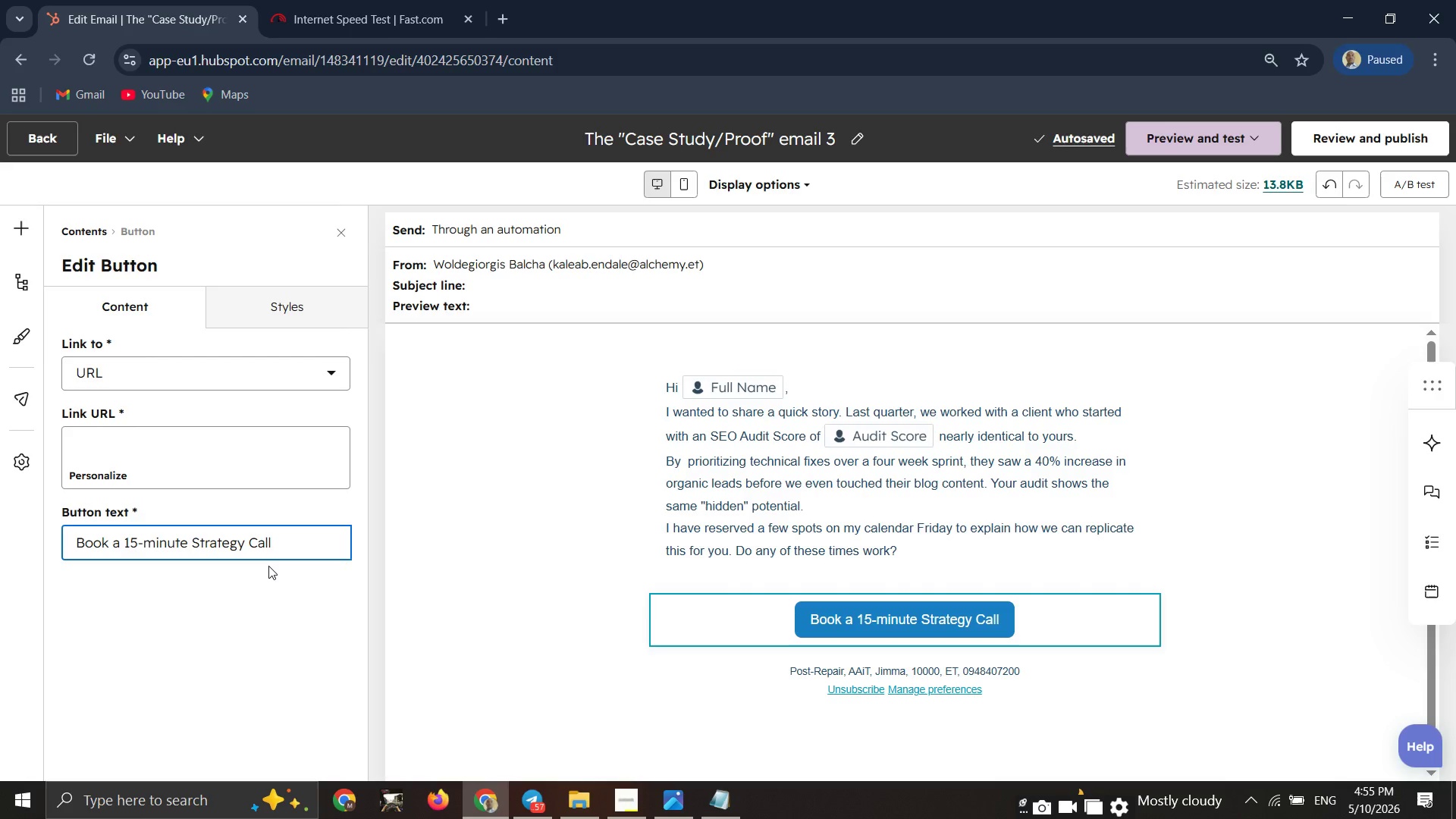 
wait(14.08)
 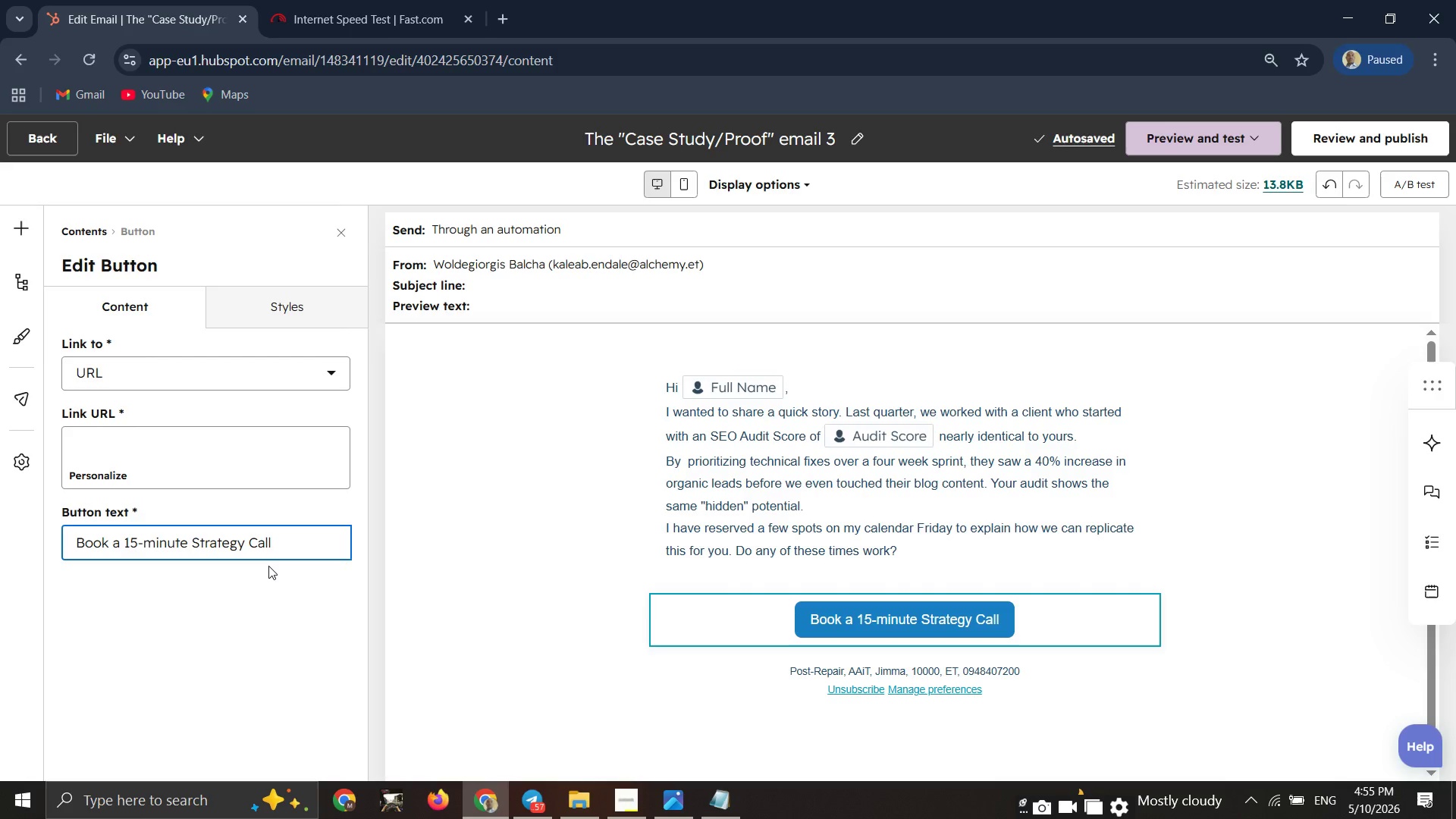 
left_click([27, 240])
 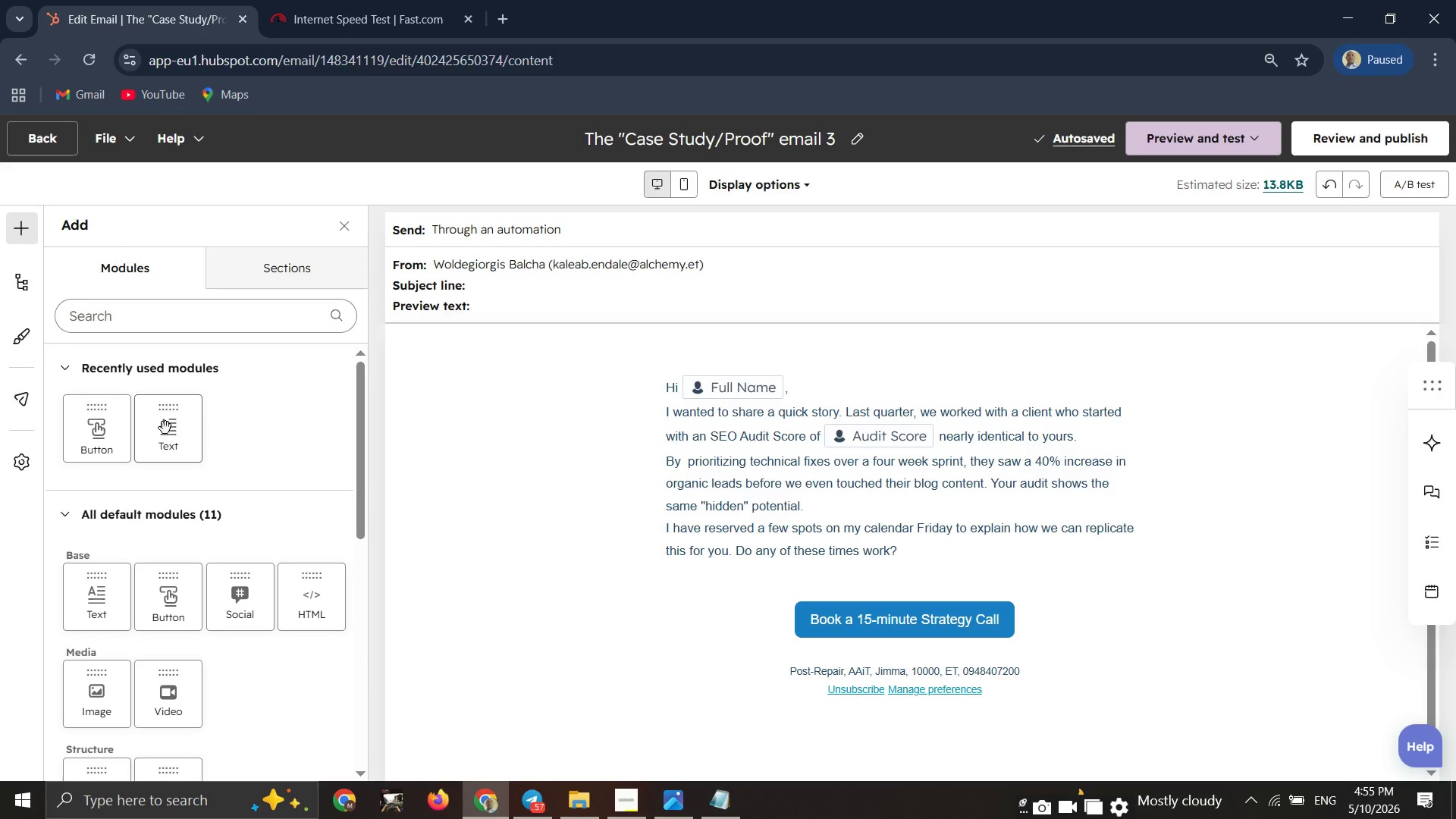 
left_click_drag(start_coordinate=[158, 449], to_coordinate=[864, 635])
 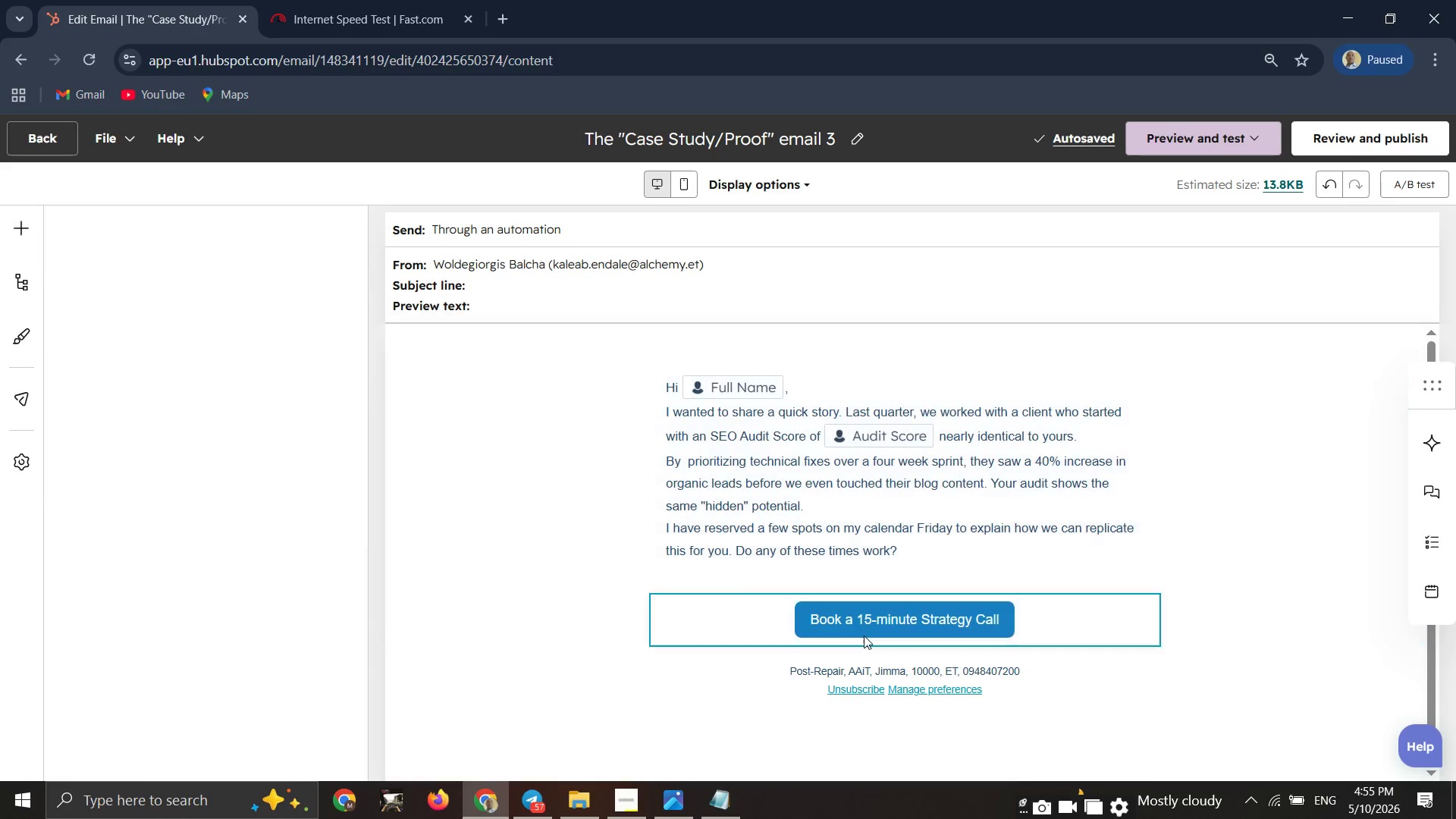 
left_click([864, 635])
 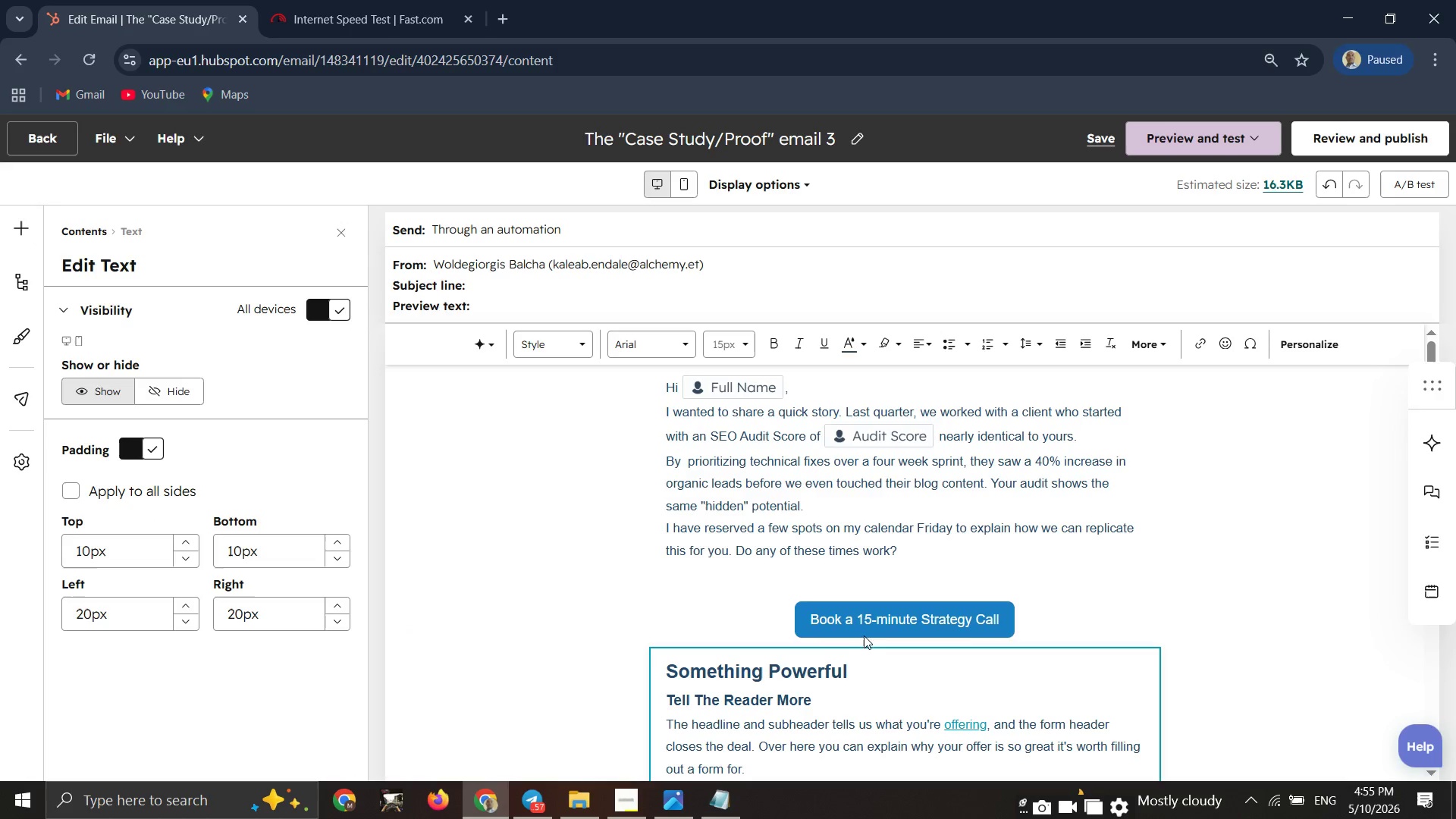 
left_click([830, 692])
 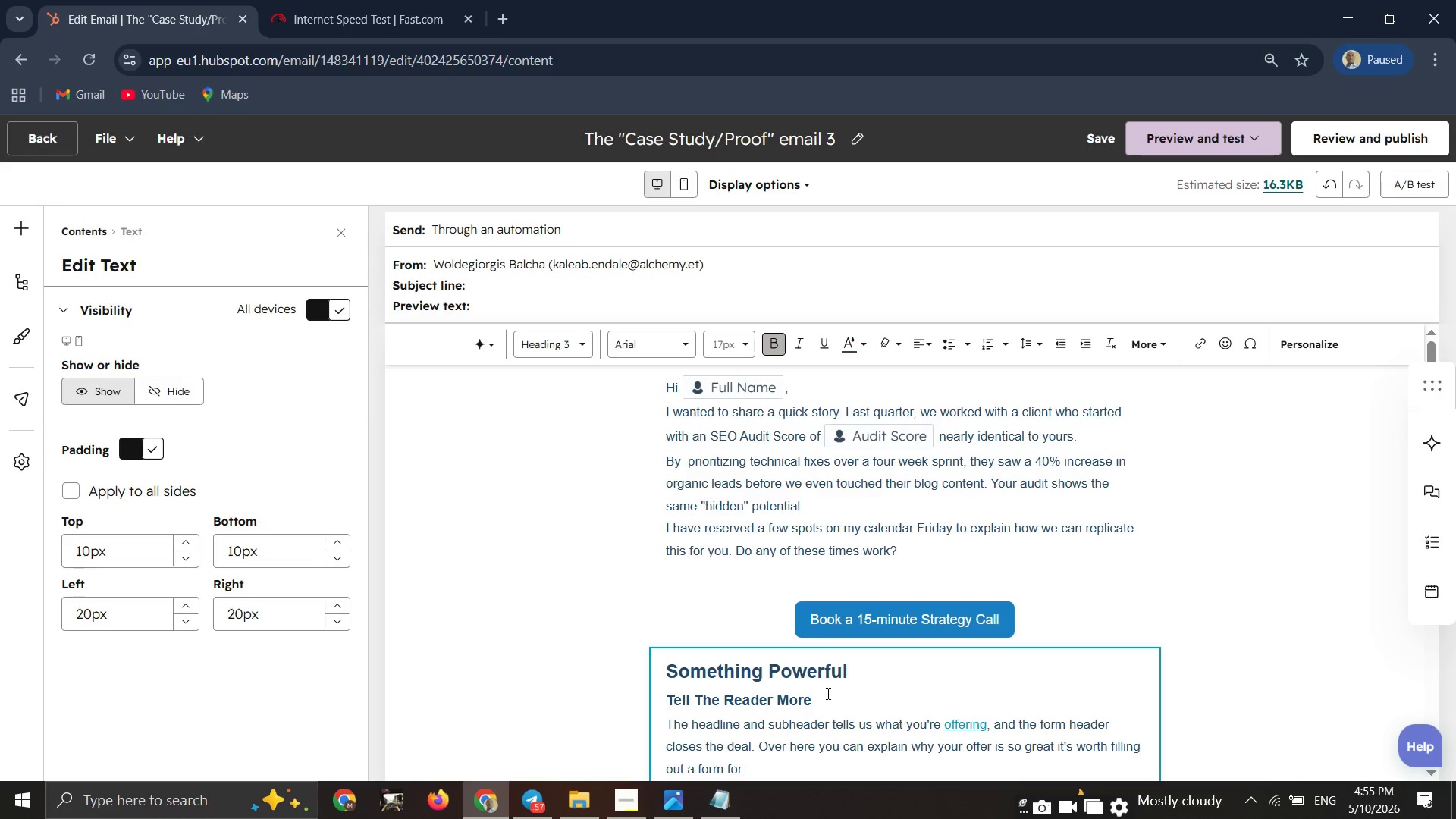 
key(Control+A)
 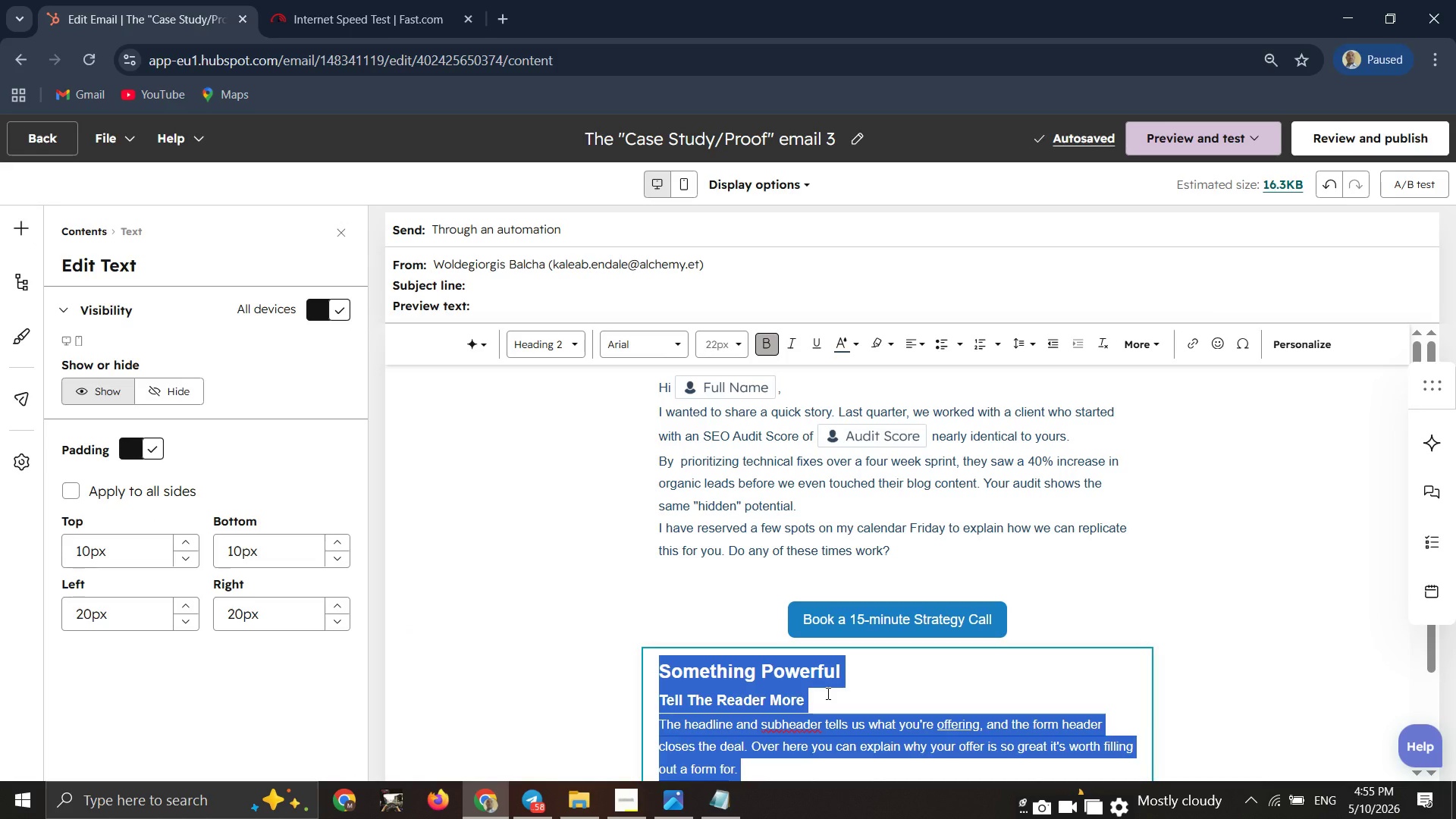 
key(Backspace)
 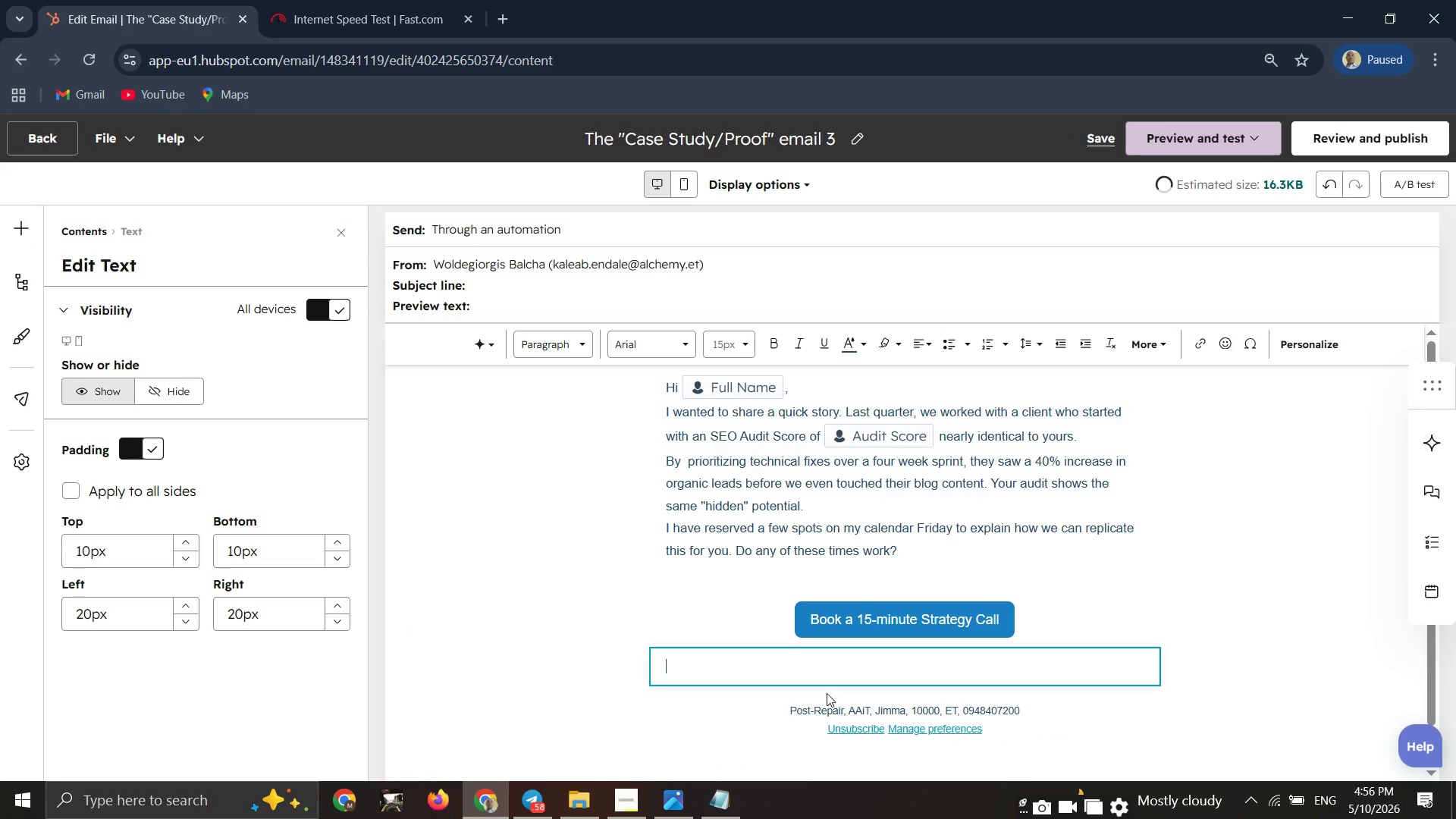 
key(Enter)
 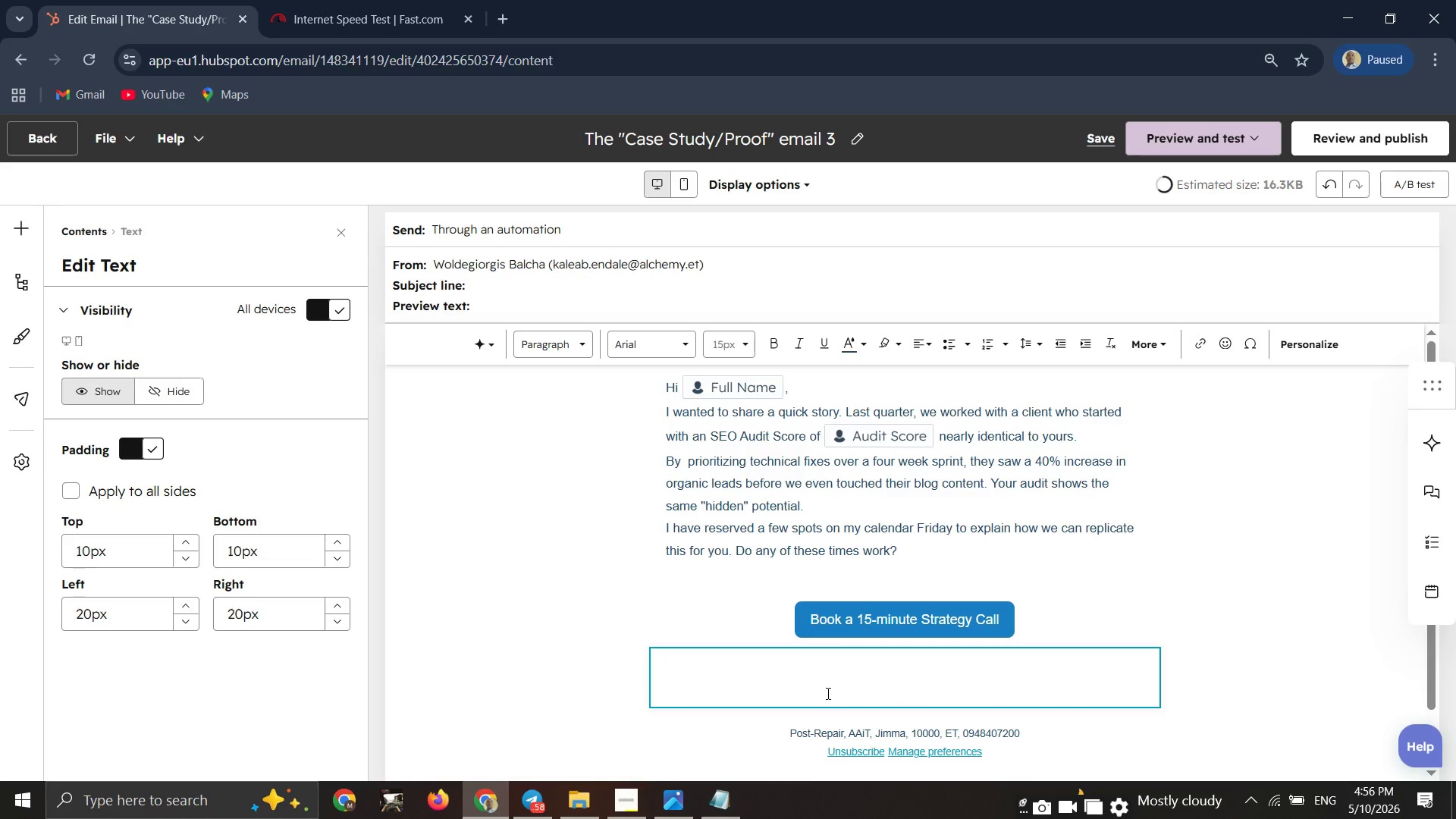 
type(Best,)
 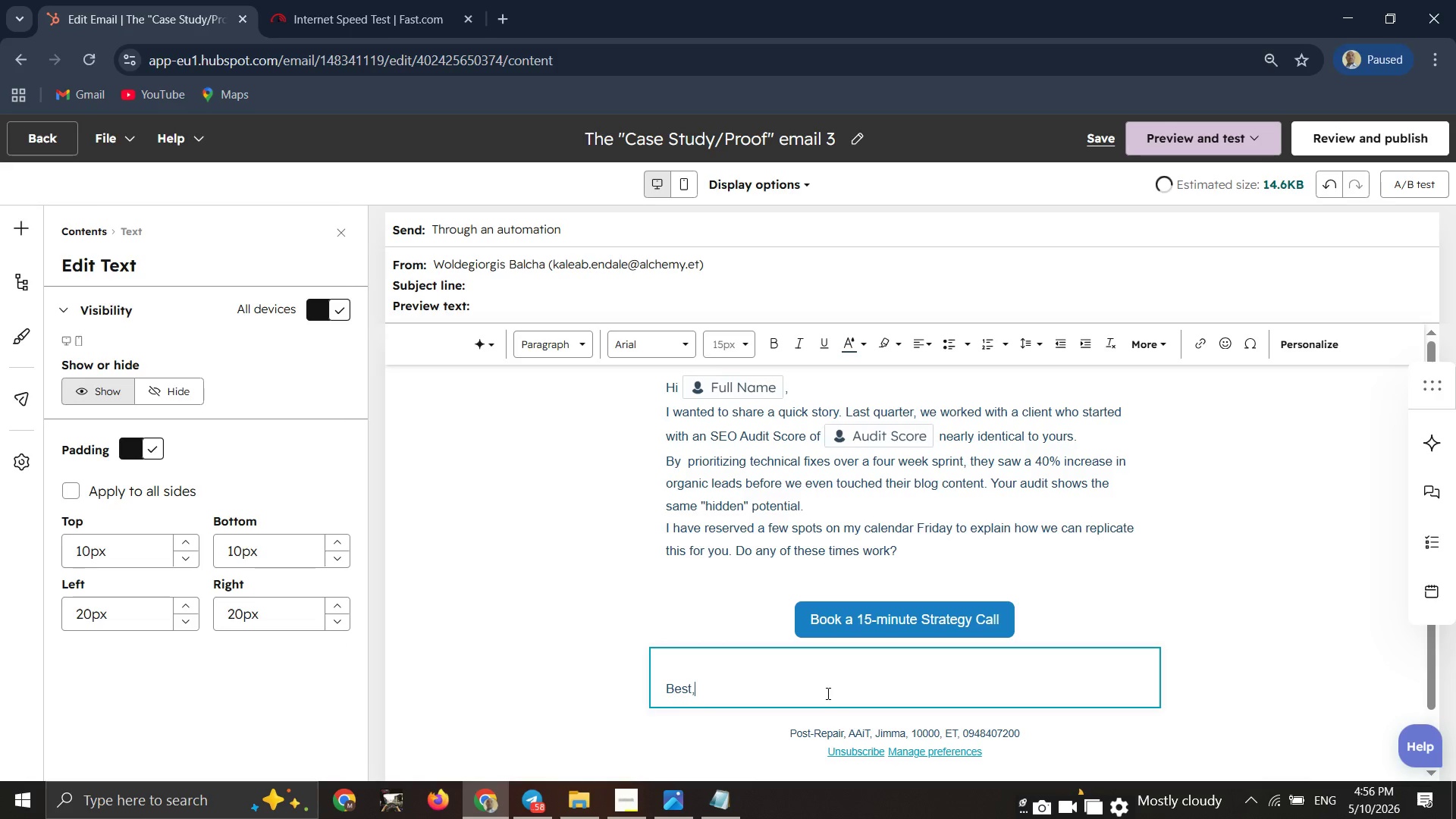 
key(Enter)
 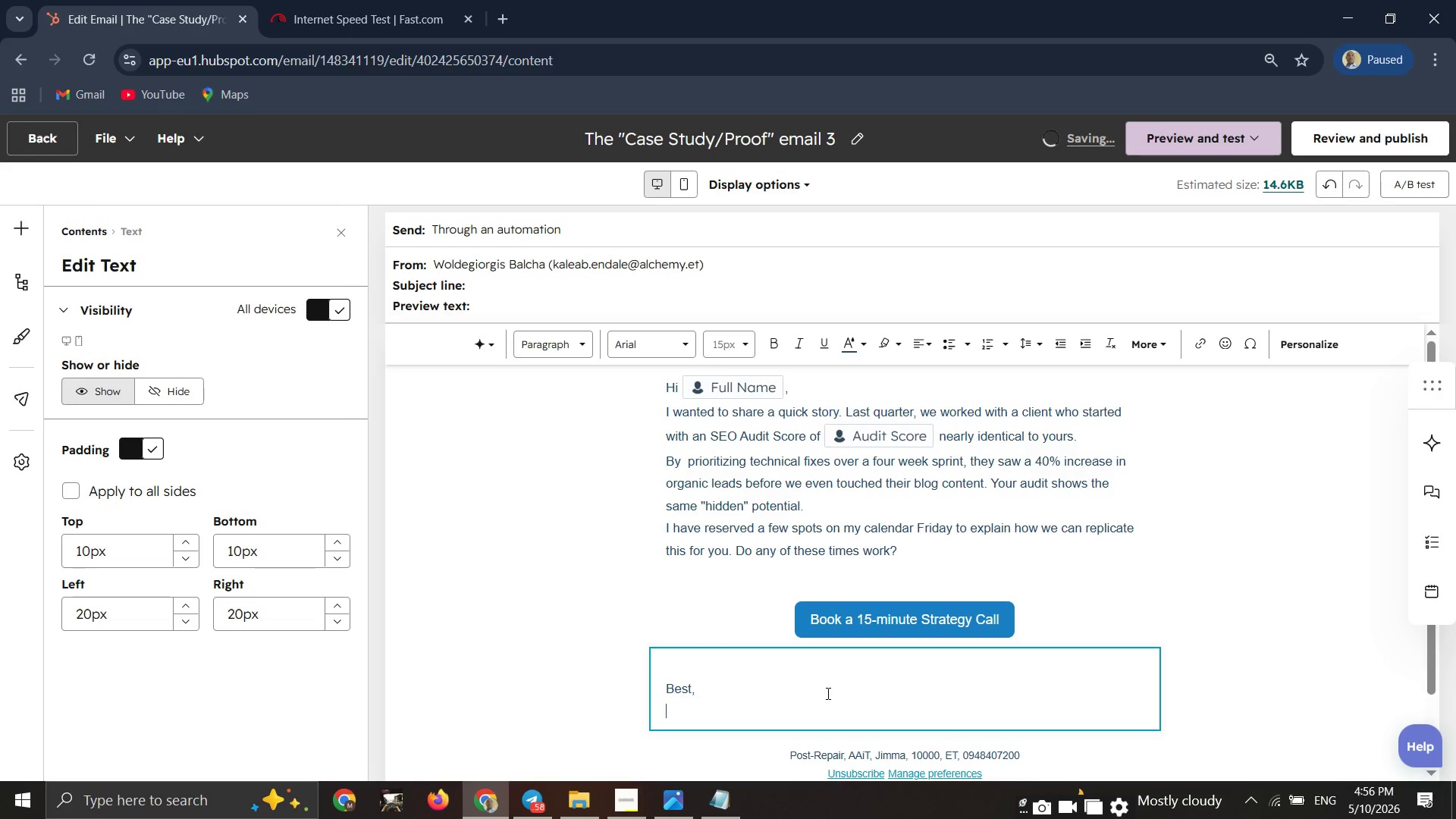 
type(X)
key(Backspace)
type(Zozo)
 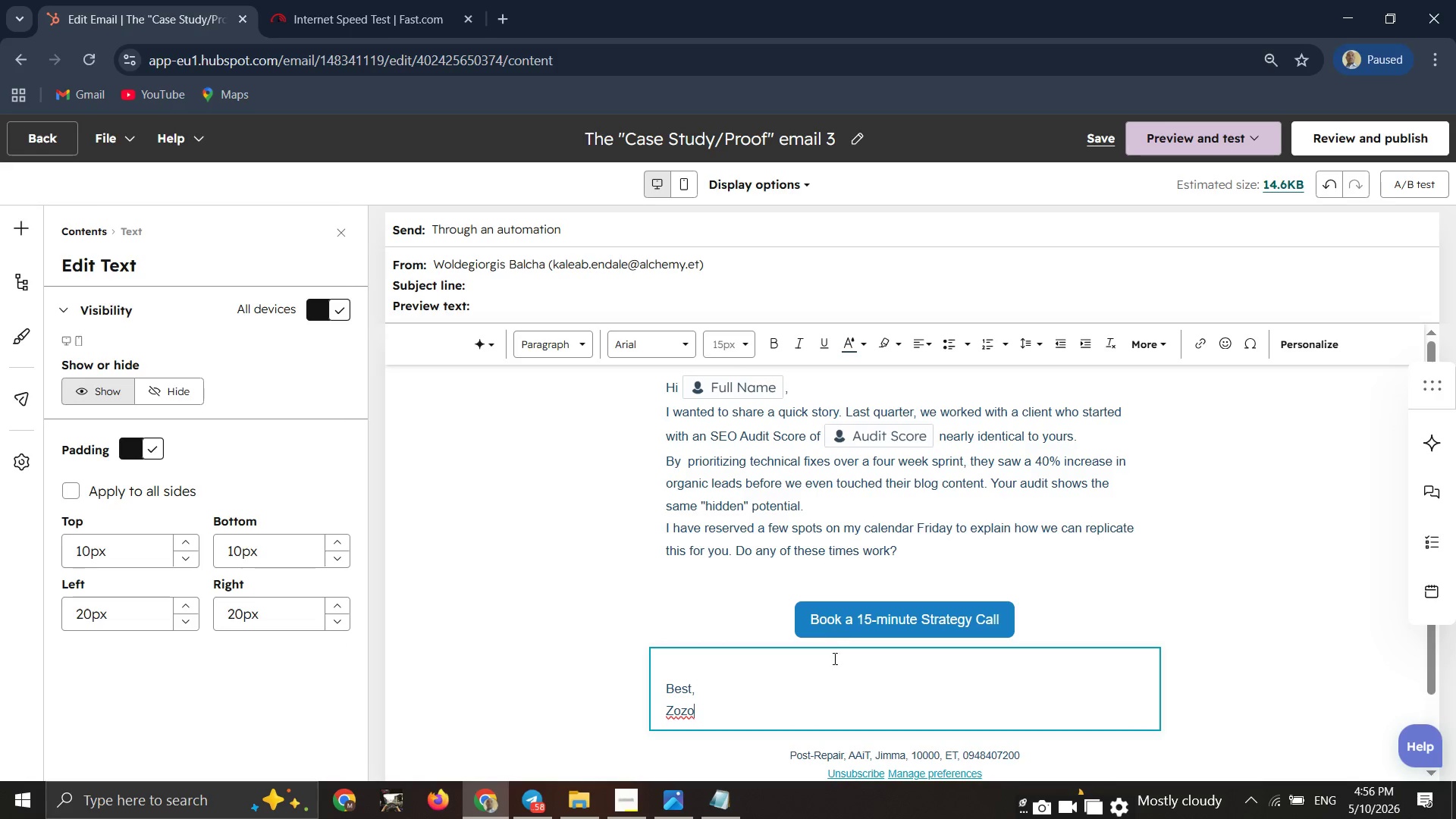 
scroll: coordinate [855, 593], scroll_direction: none, amount: 0.0
 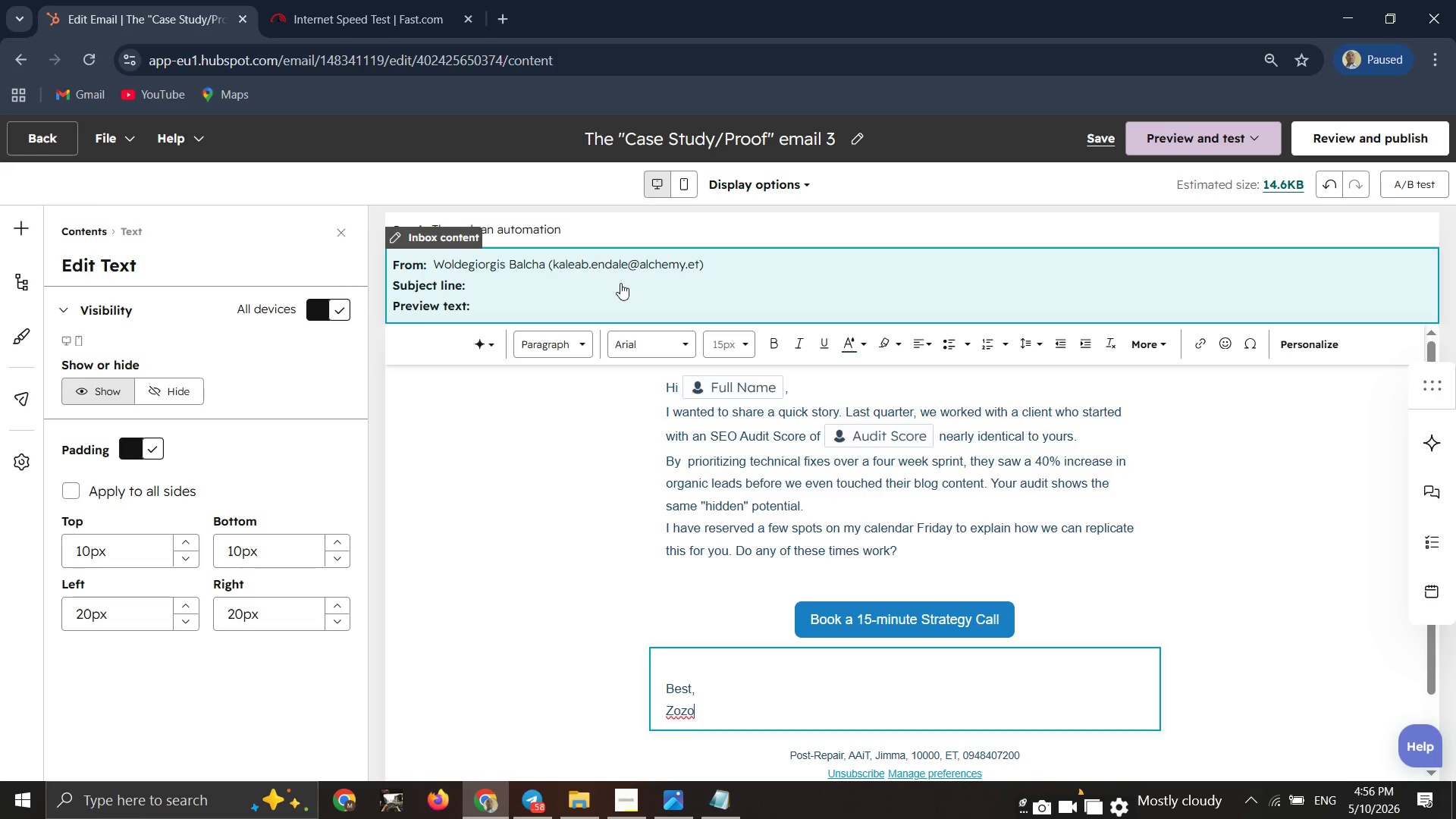 
left_click([620, 283])
 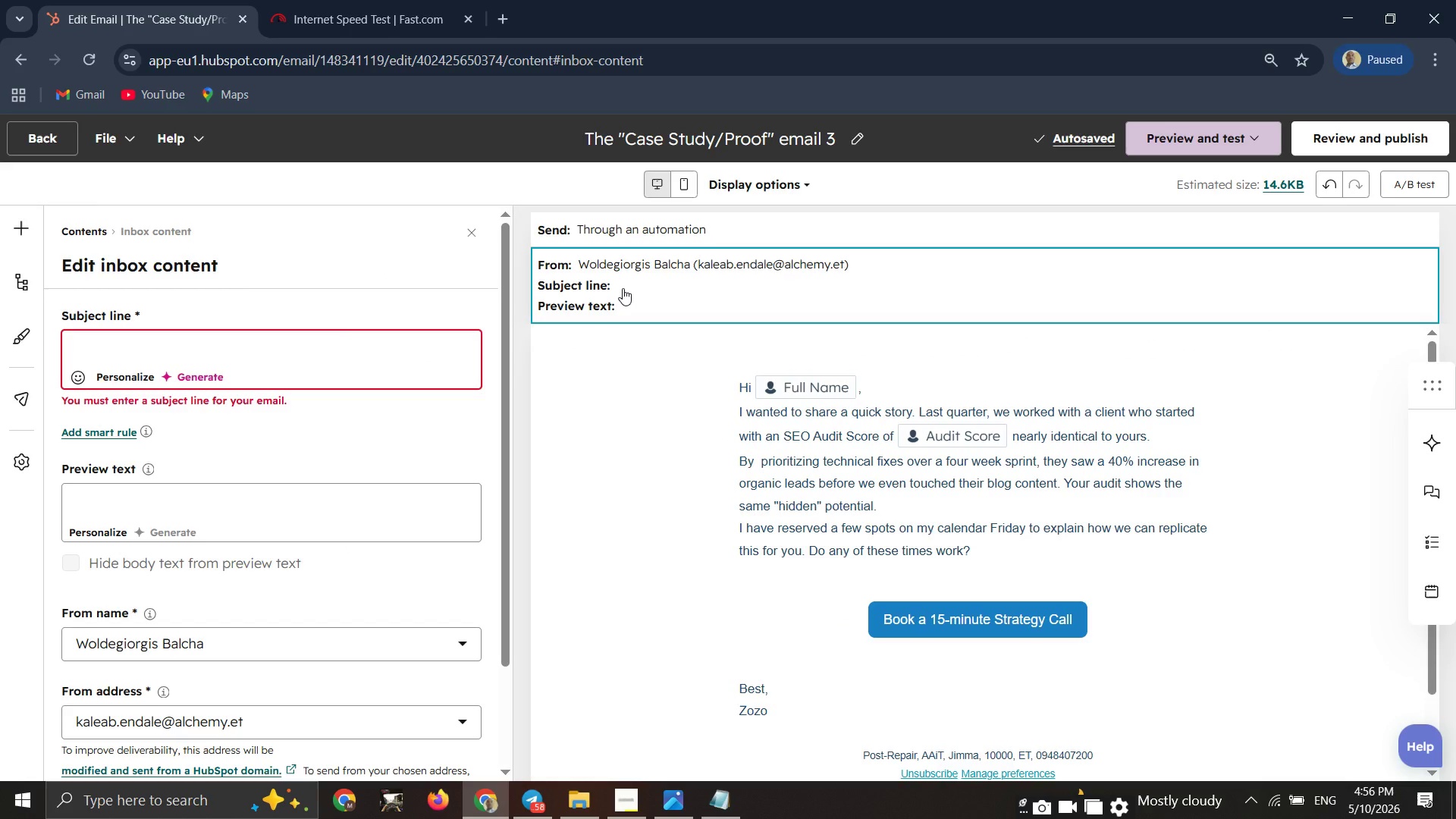 
wait(8.92)
 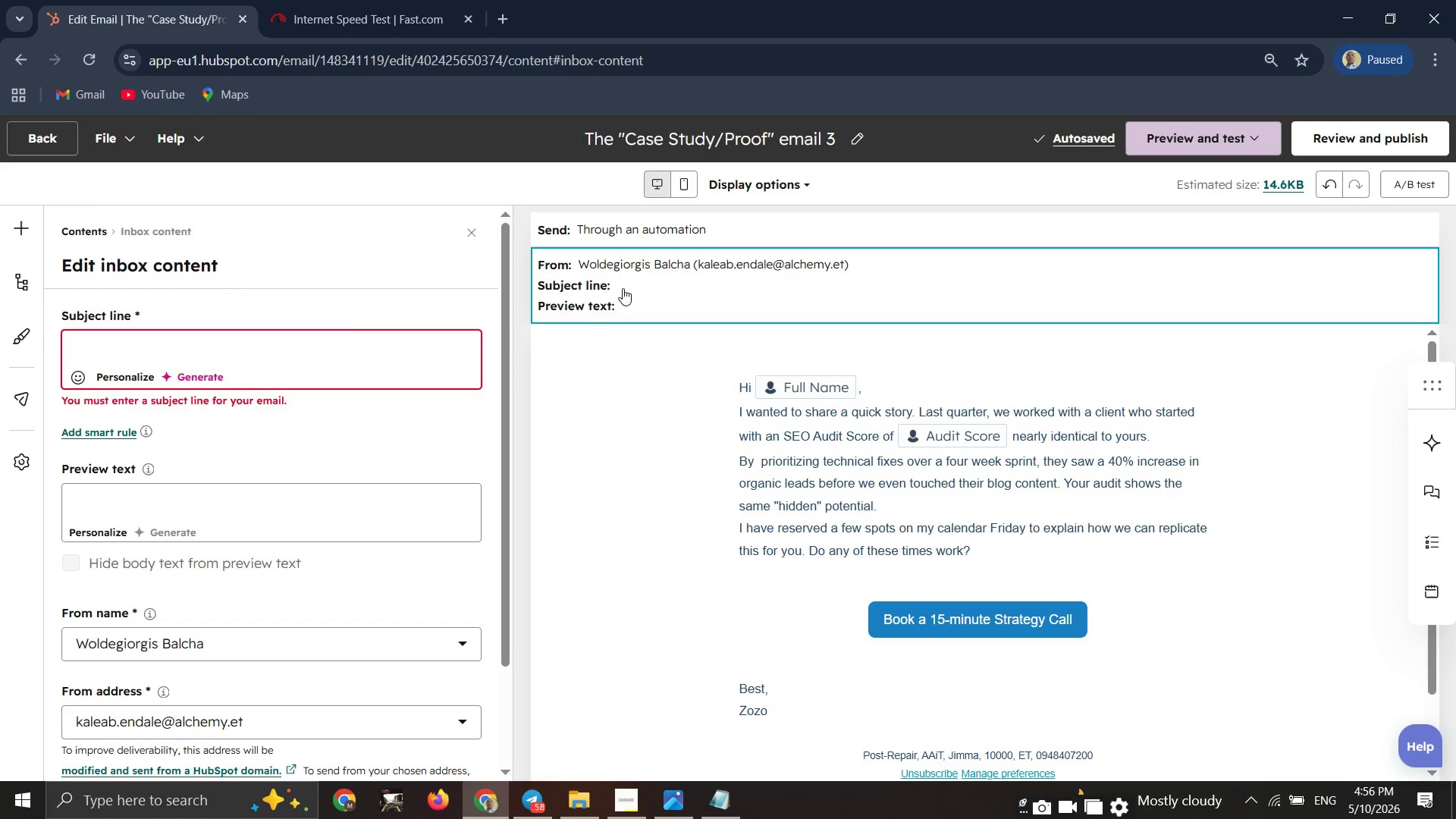 
left_click([403, 354])
 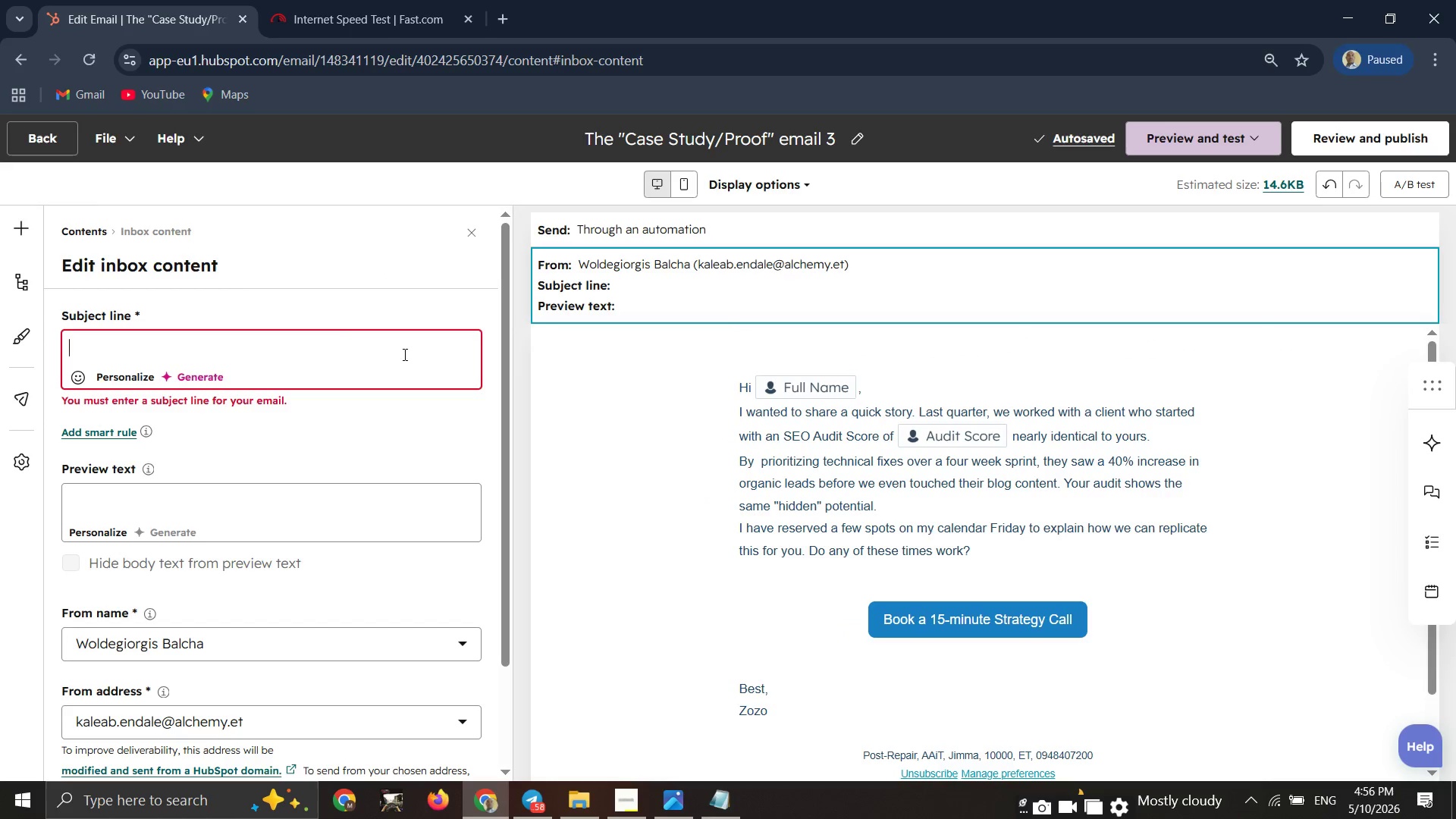 
type(From a )
 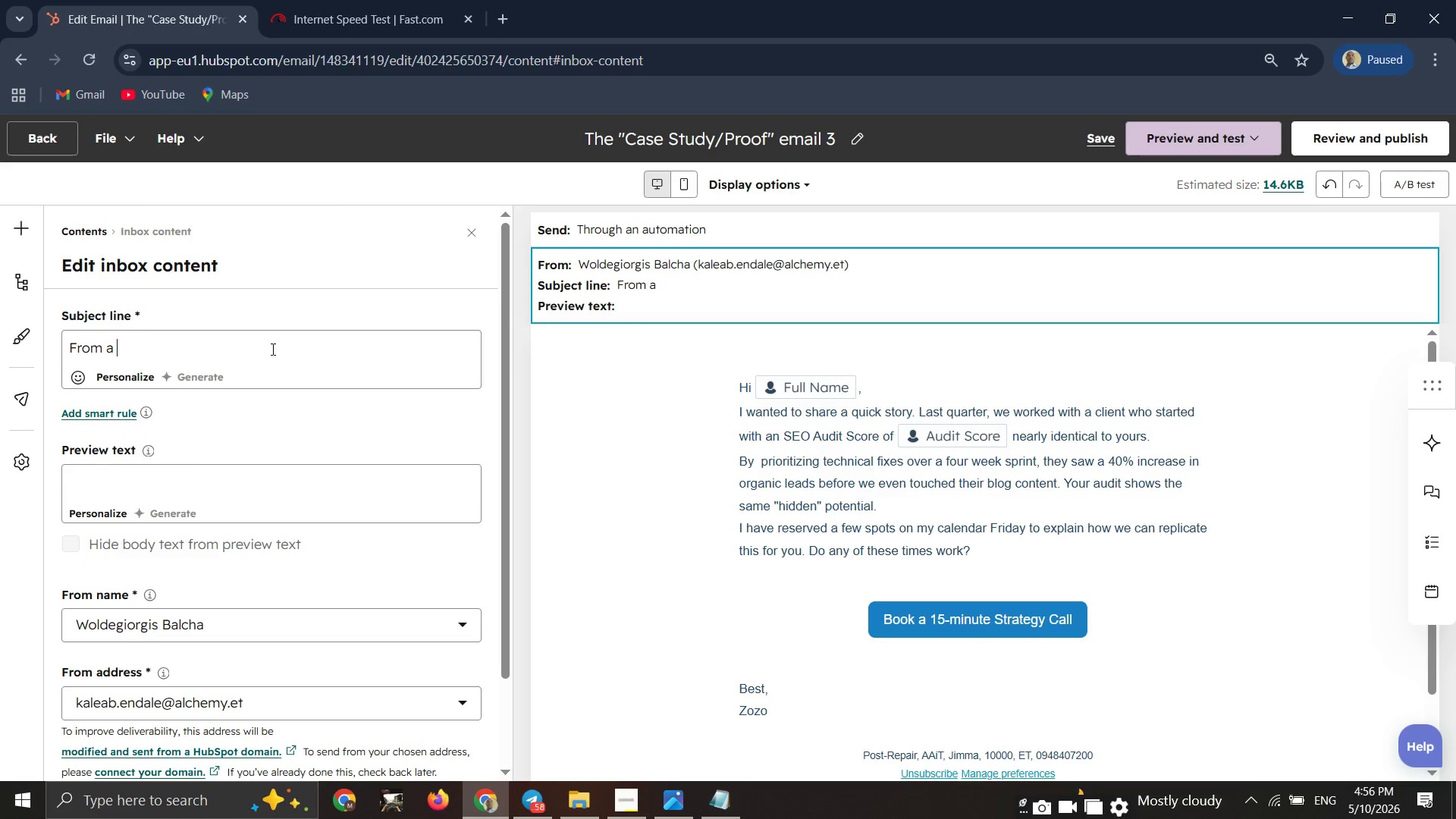 
left_click([127, 377])
 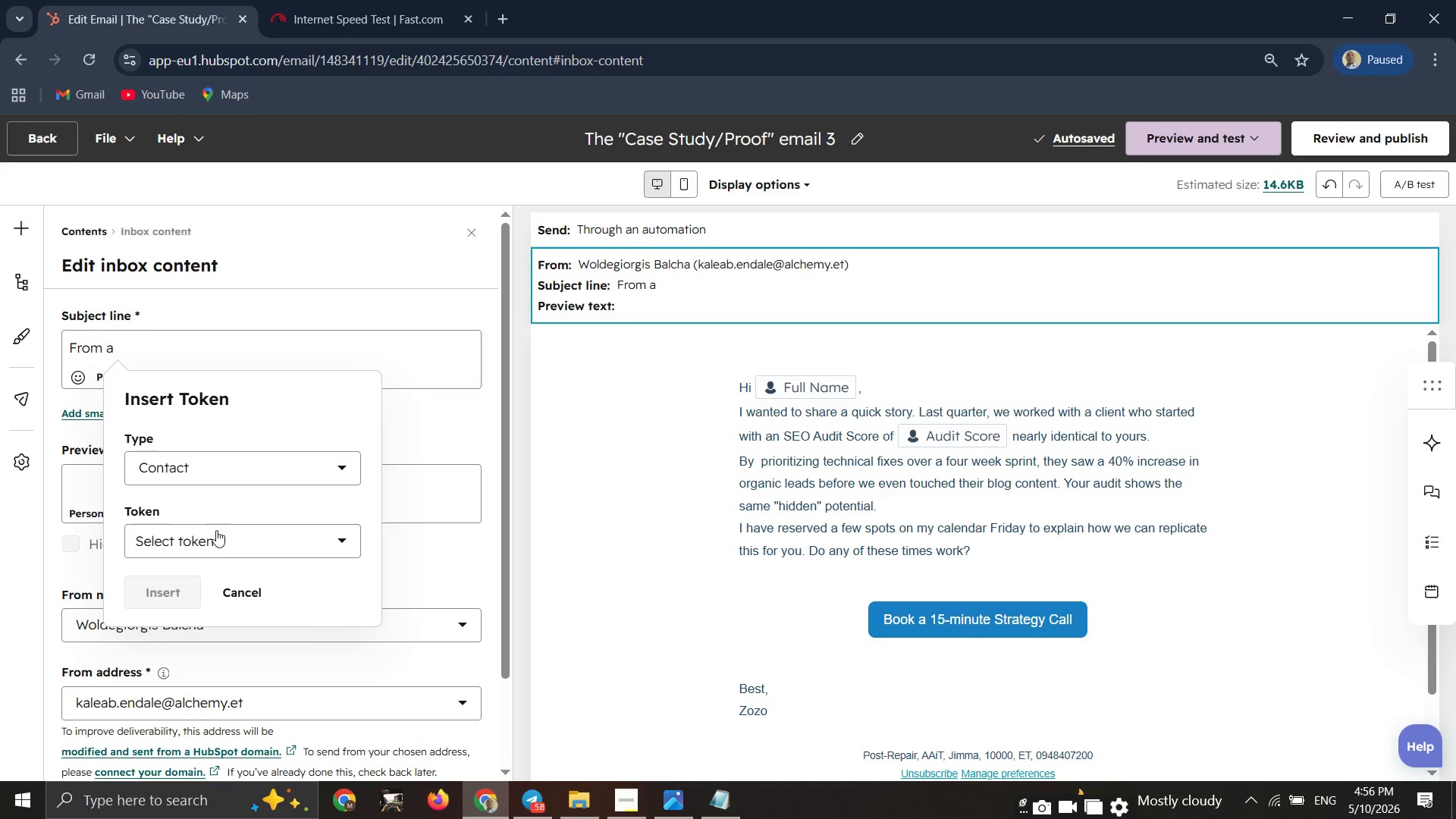 
left_click([209, 544])
 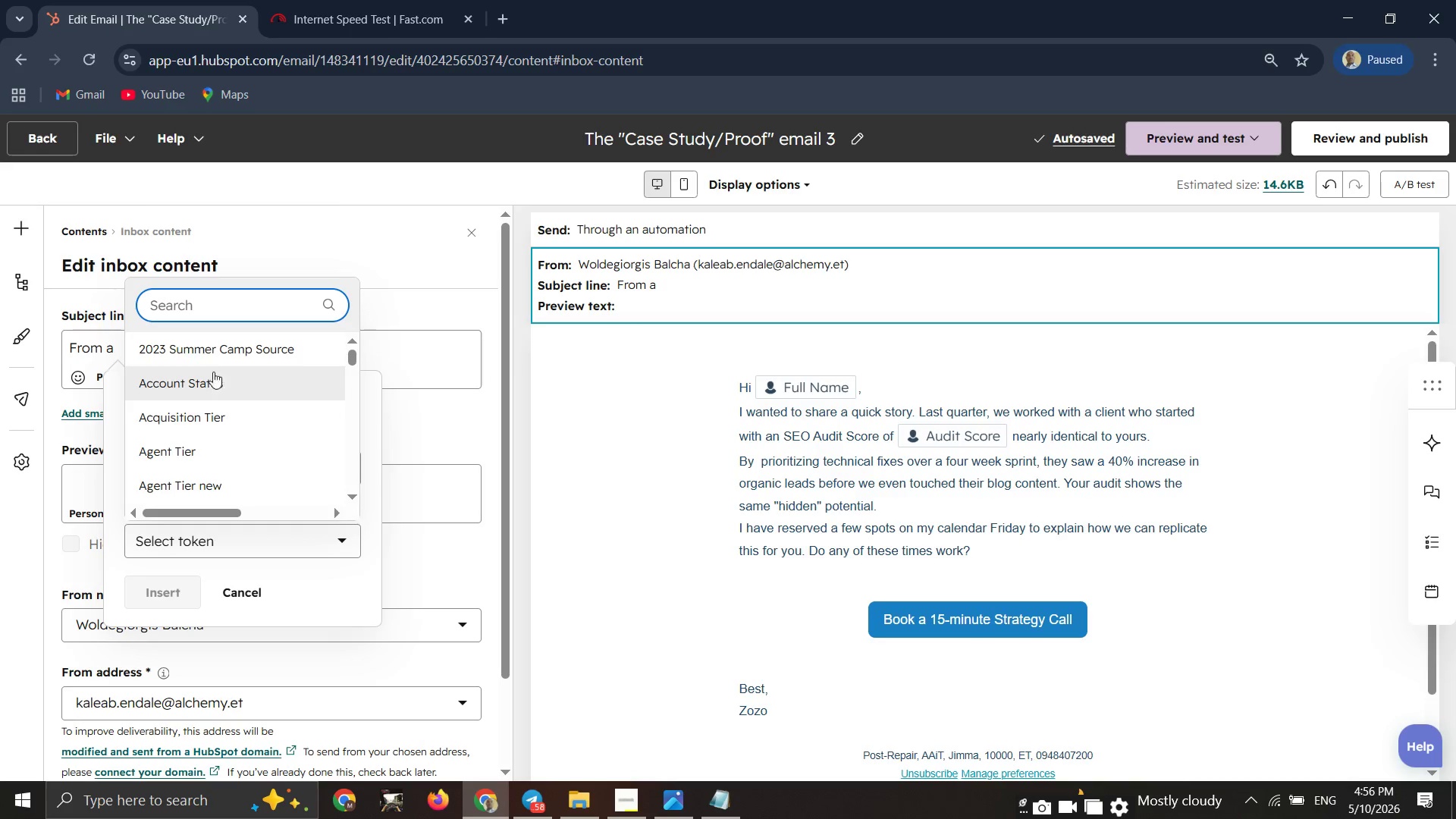 
left_click([209, 304])
 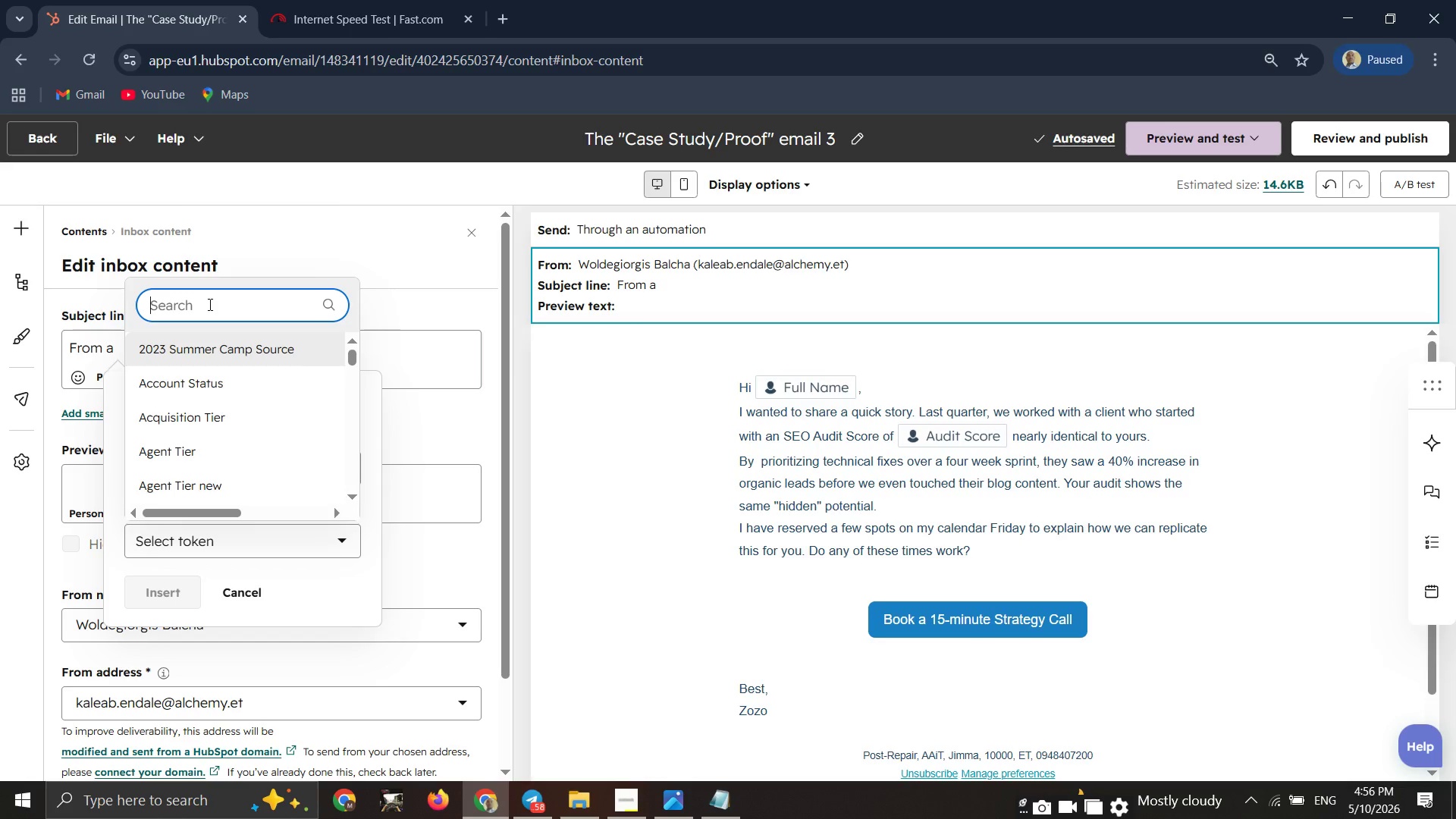 
type(audit)
 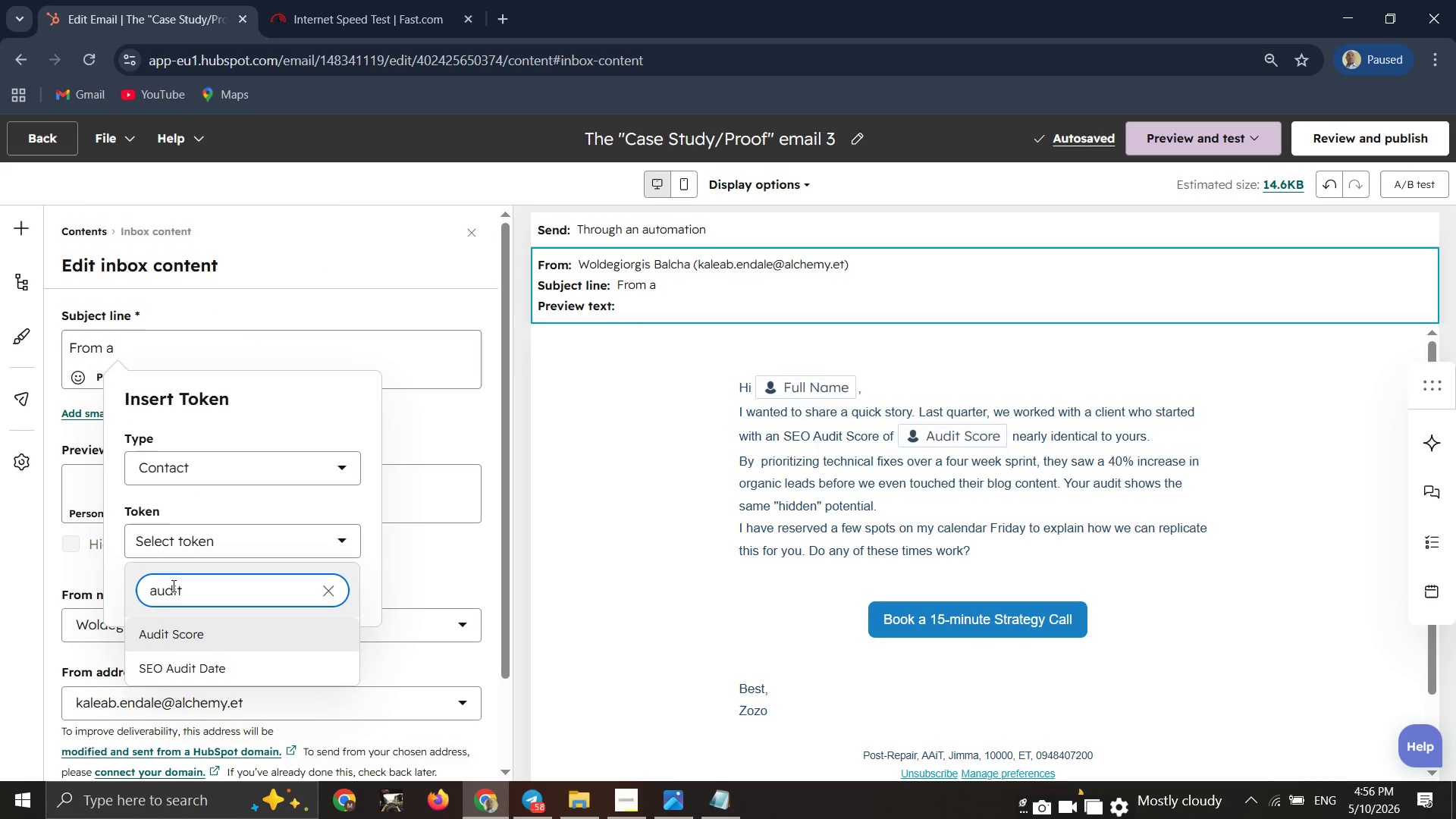 
left_click([157, 637])
 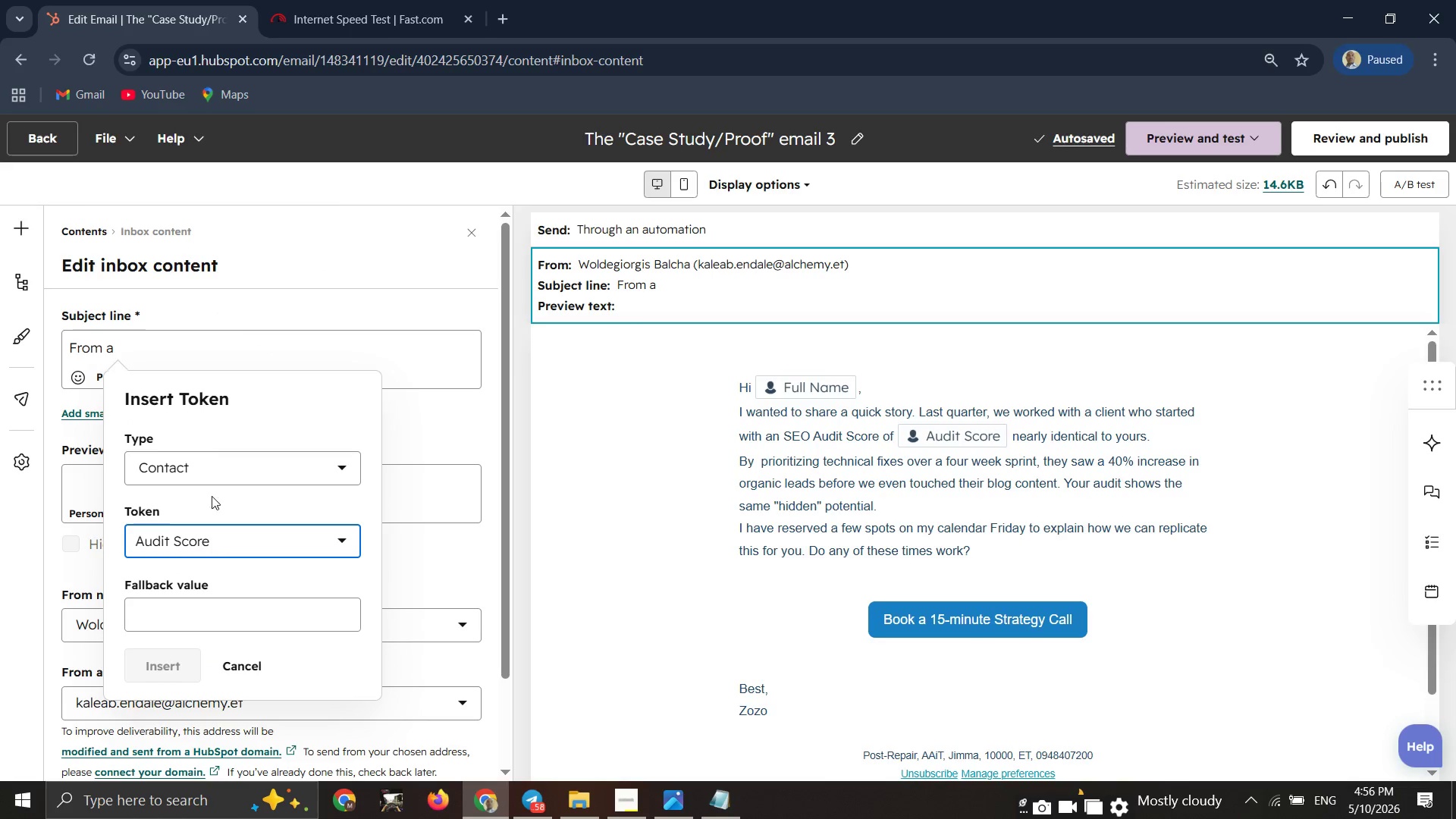 
left_click([199, 620])
 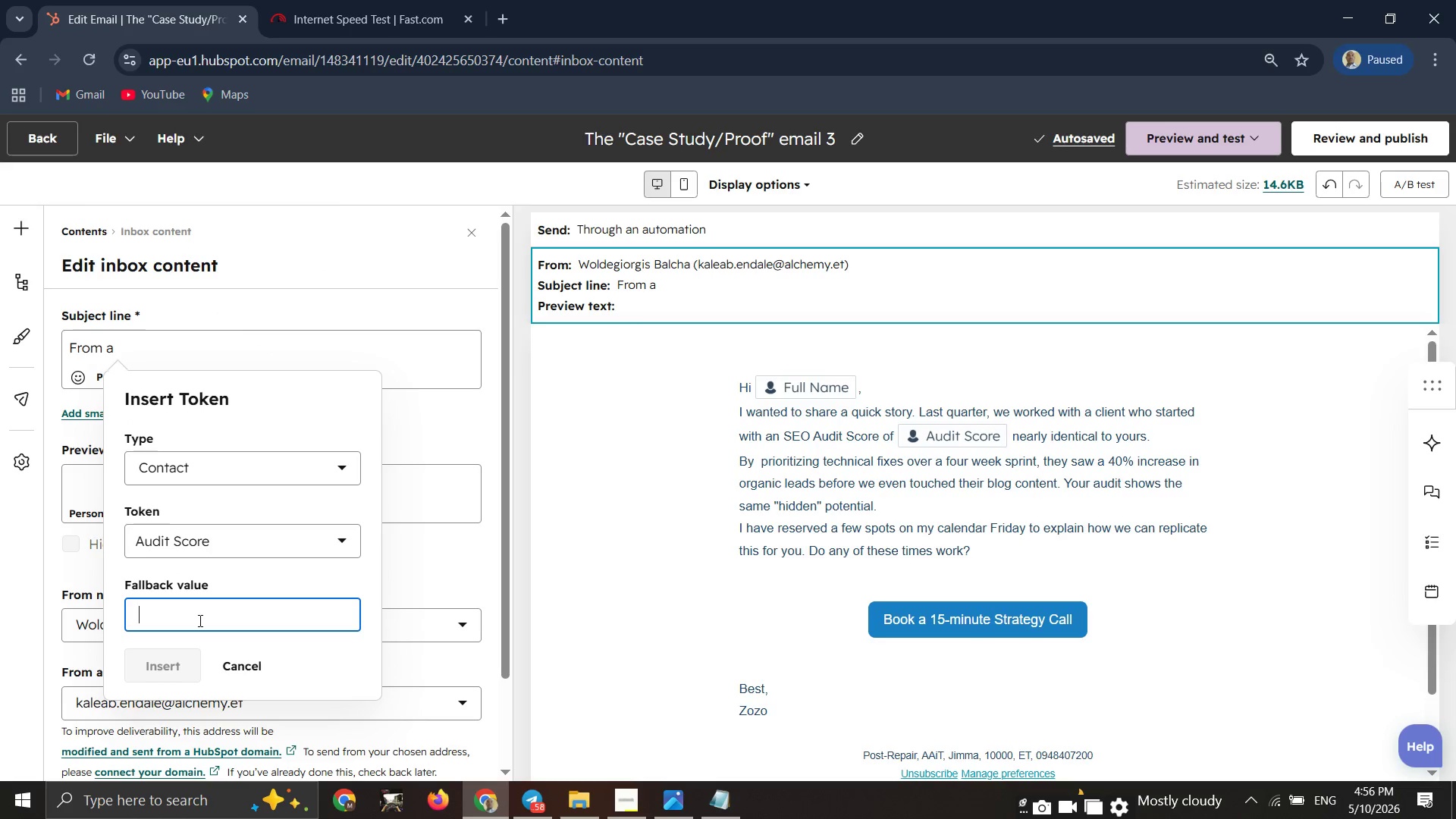 
key(Space)
 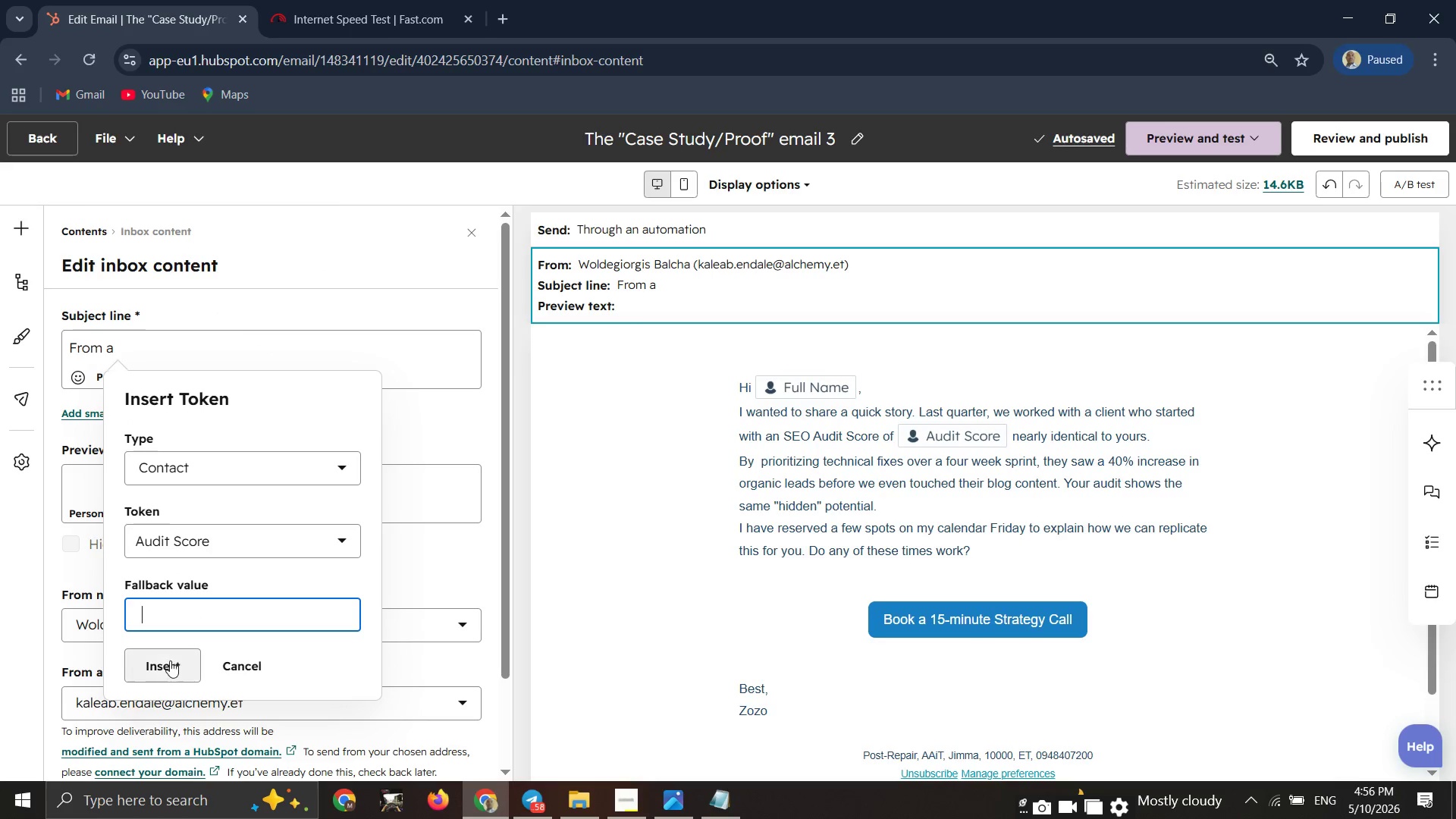 
left_click([170, 661])
 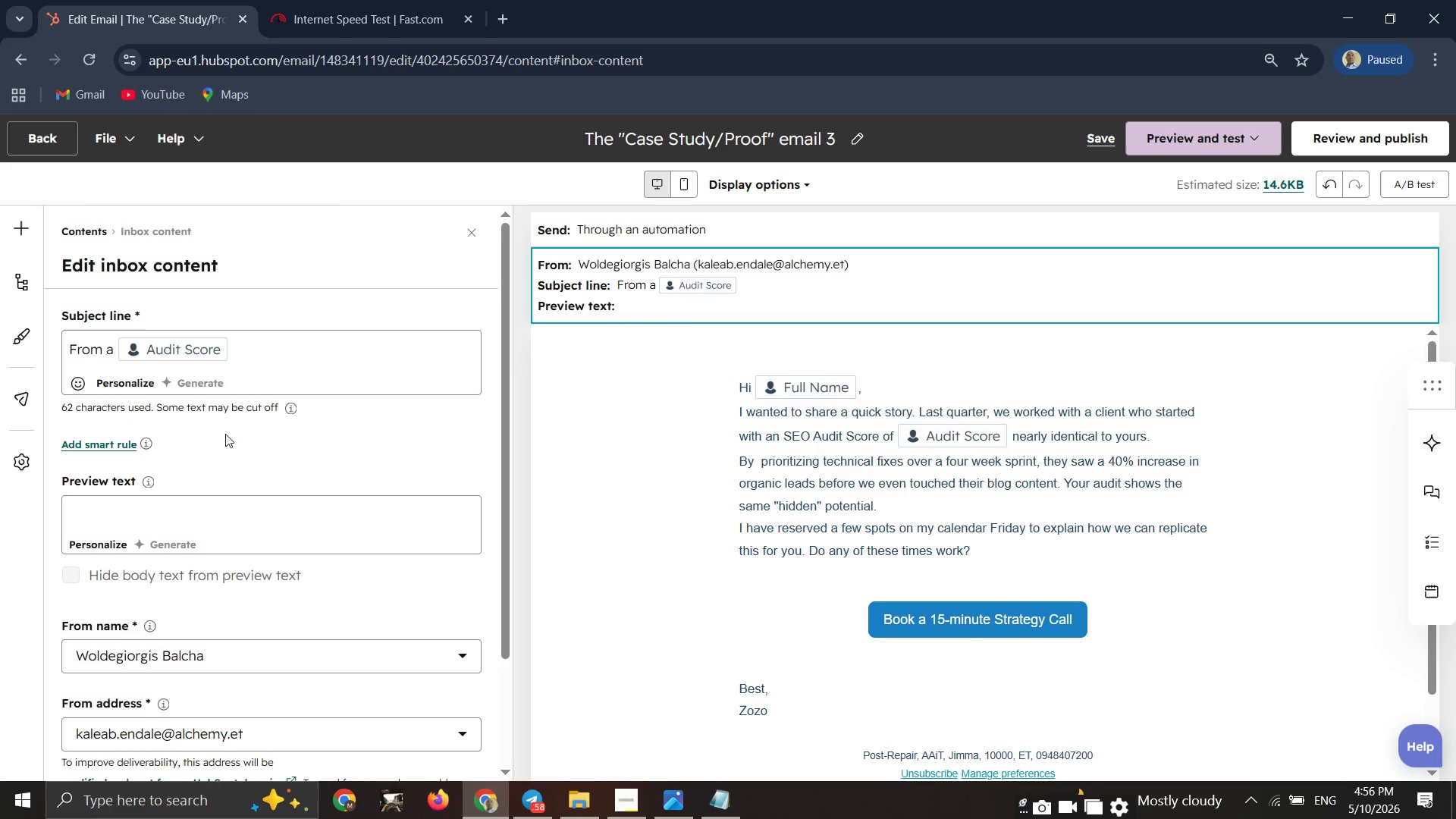 
left_click([259, 337])
 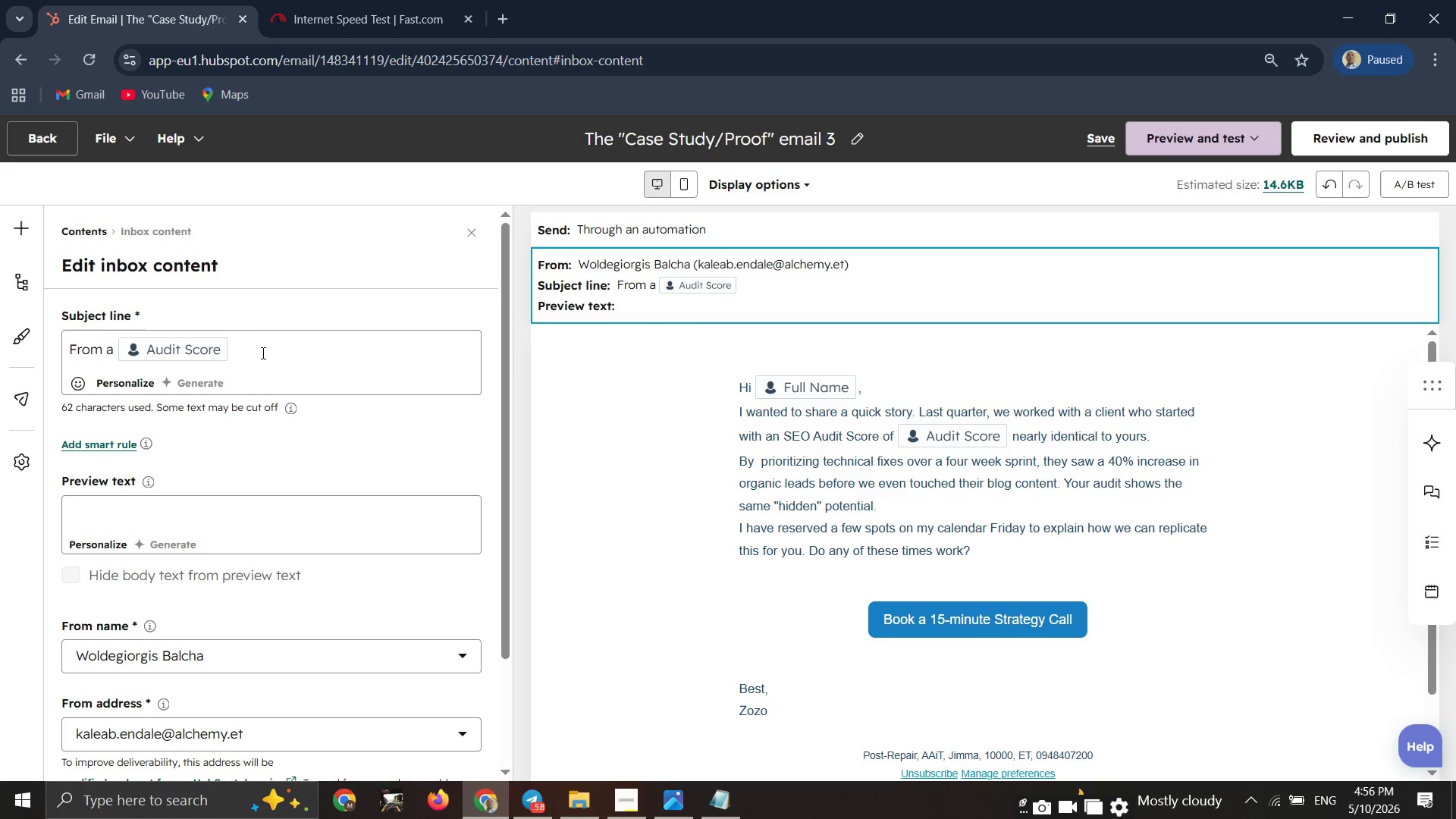 
left_click([262, 354])
 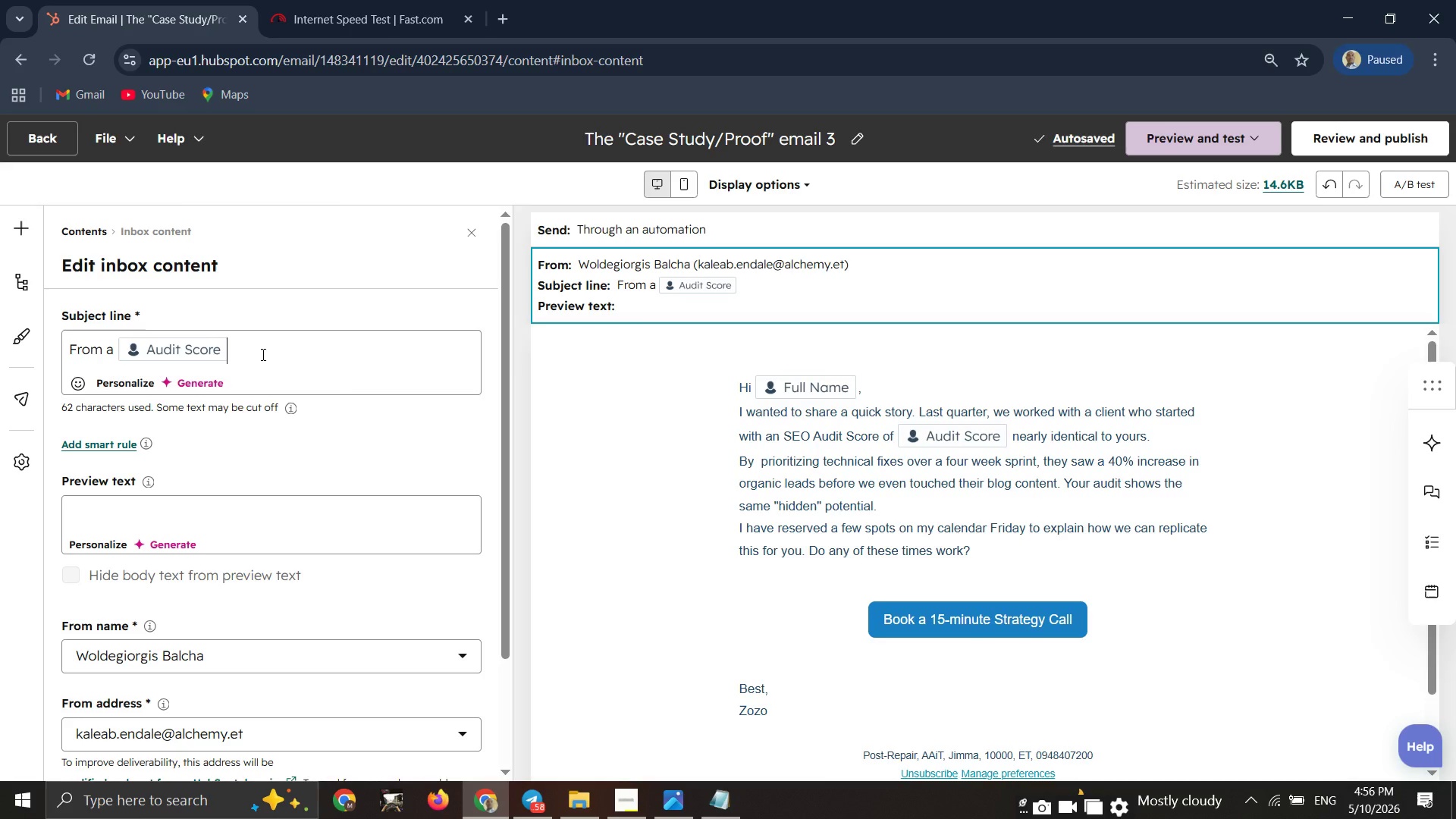 
wait(10.36)
 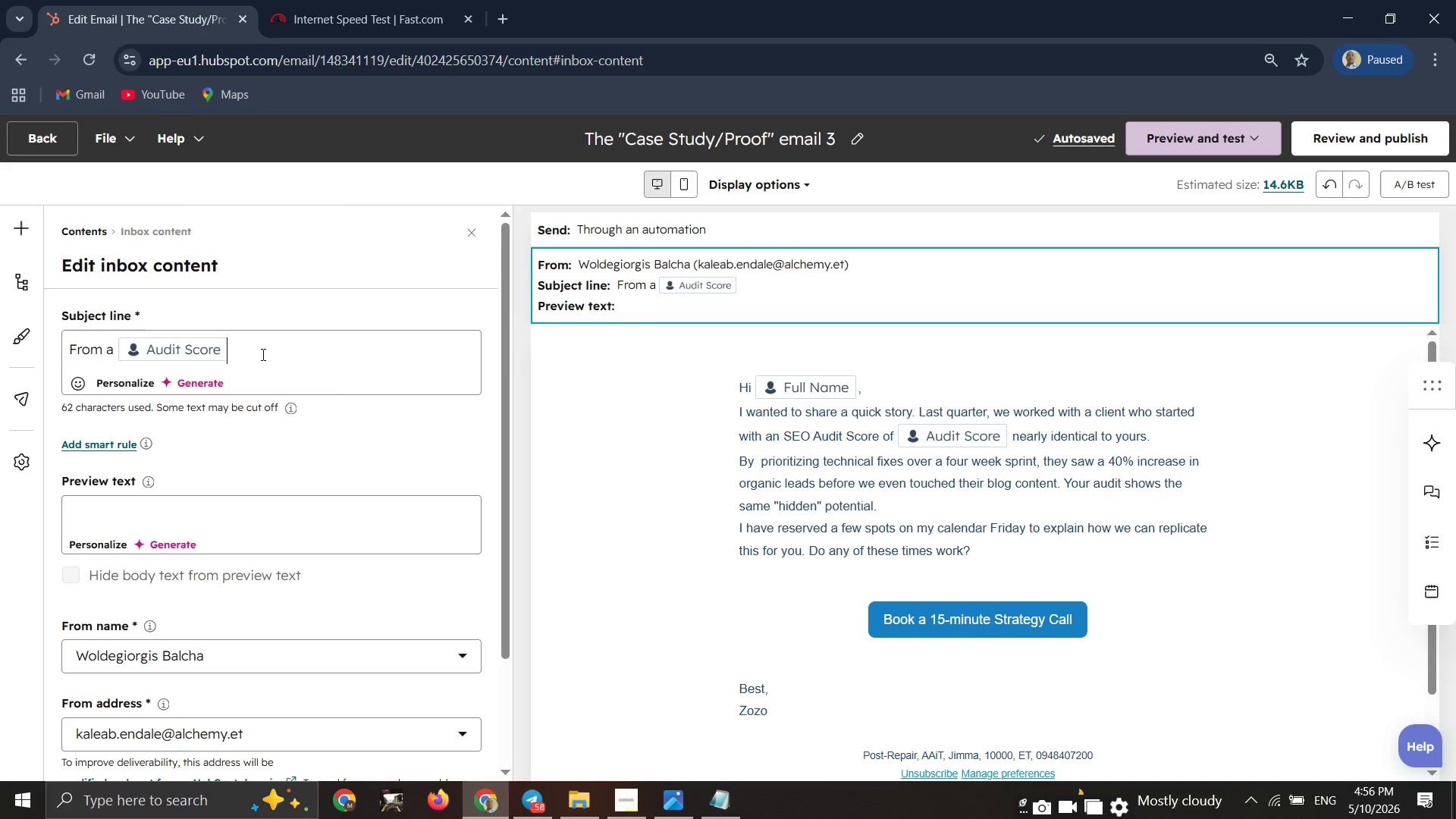 
type( nearly identical to yours.)
 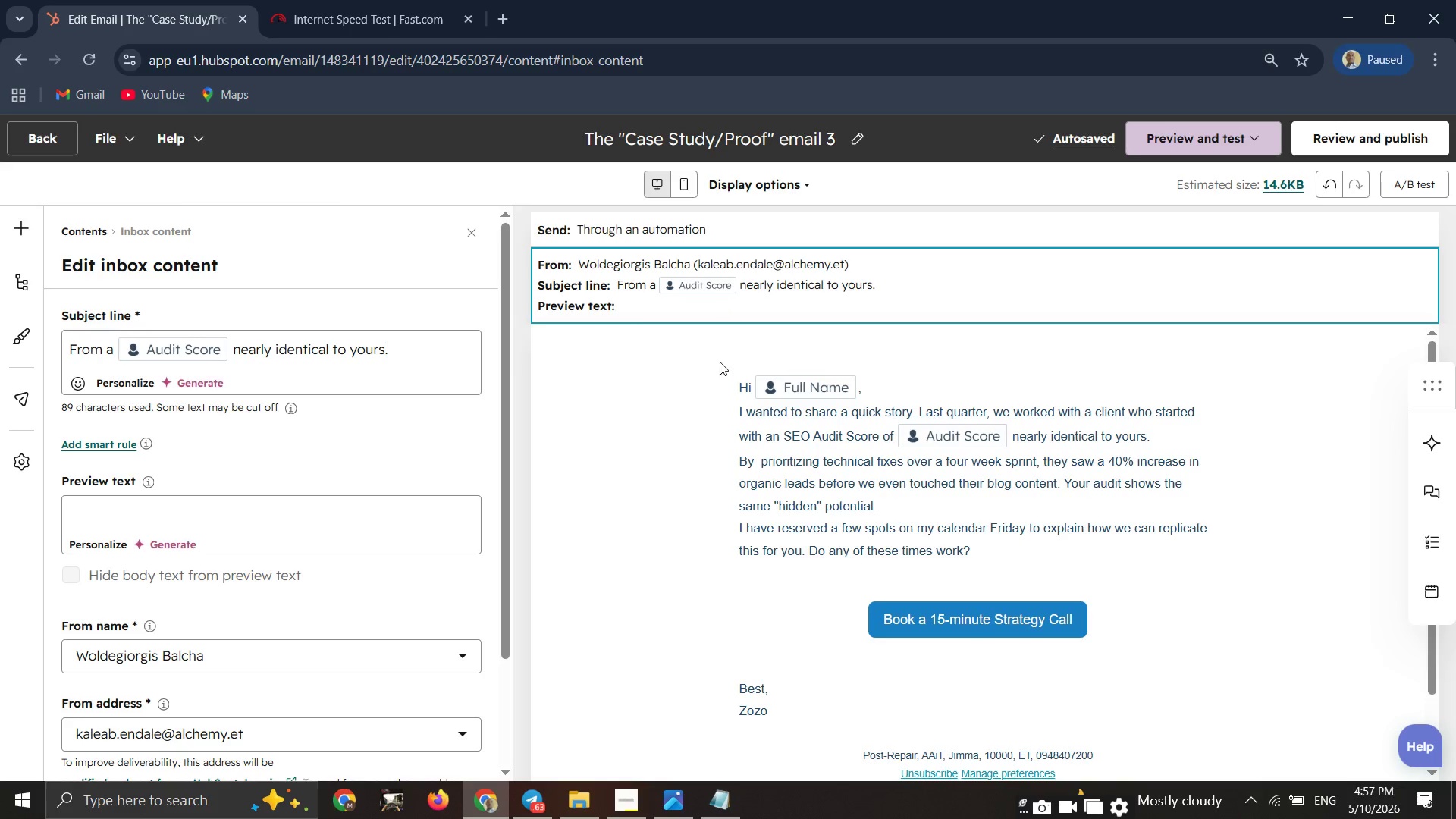 
left_click([386, 506])
 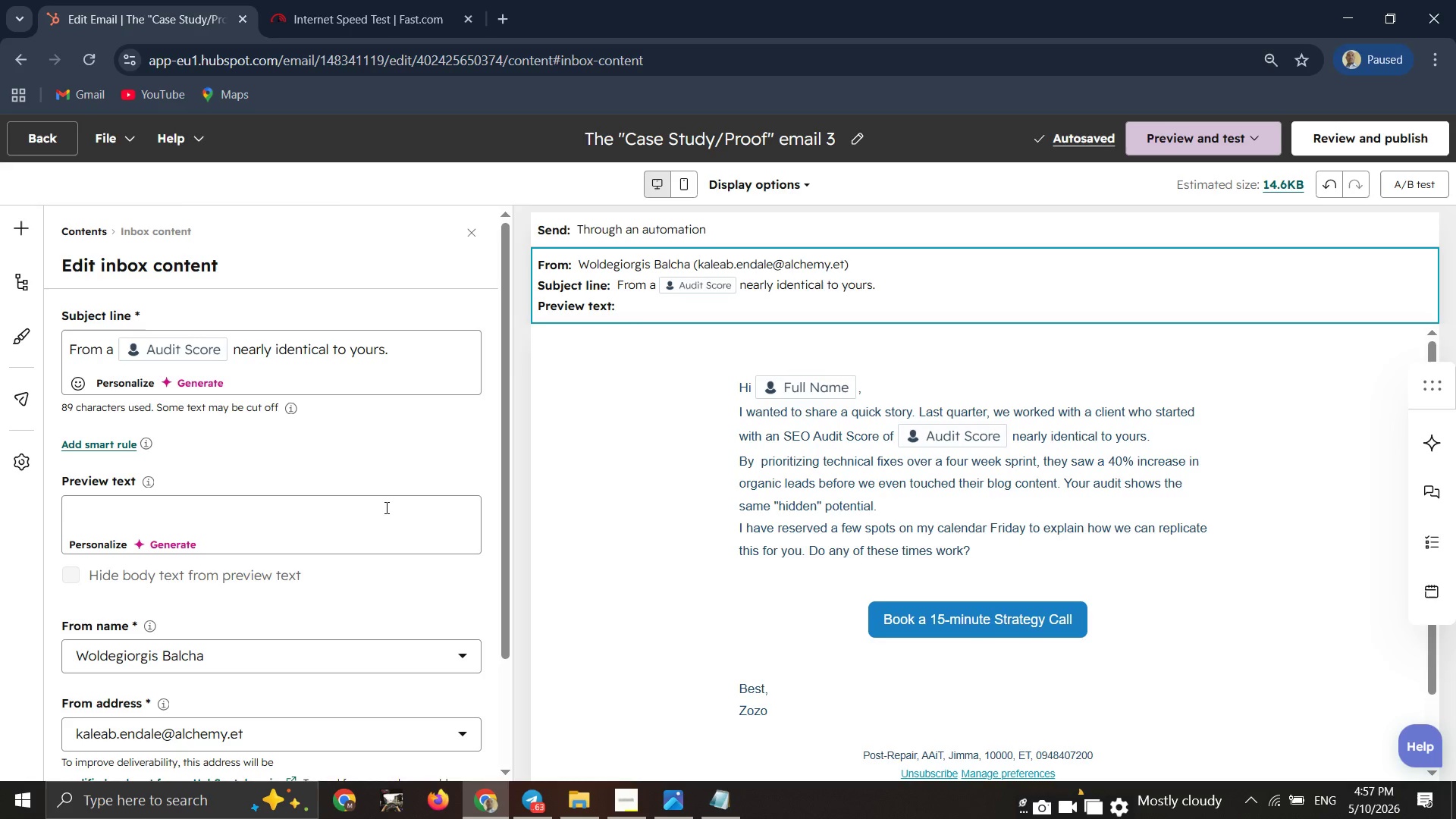 
key(CapsLock)
 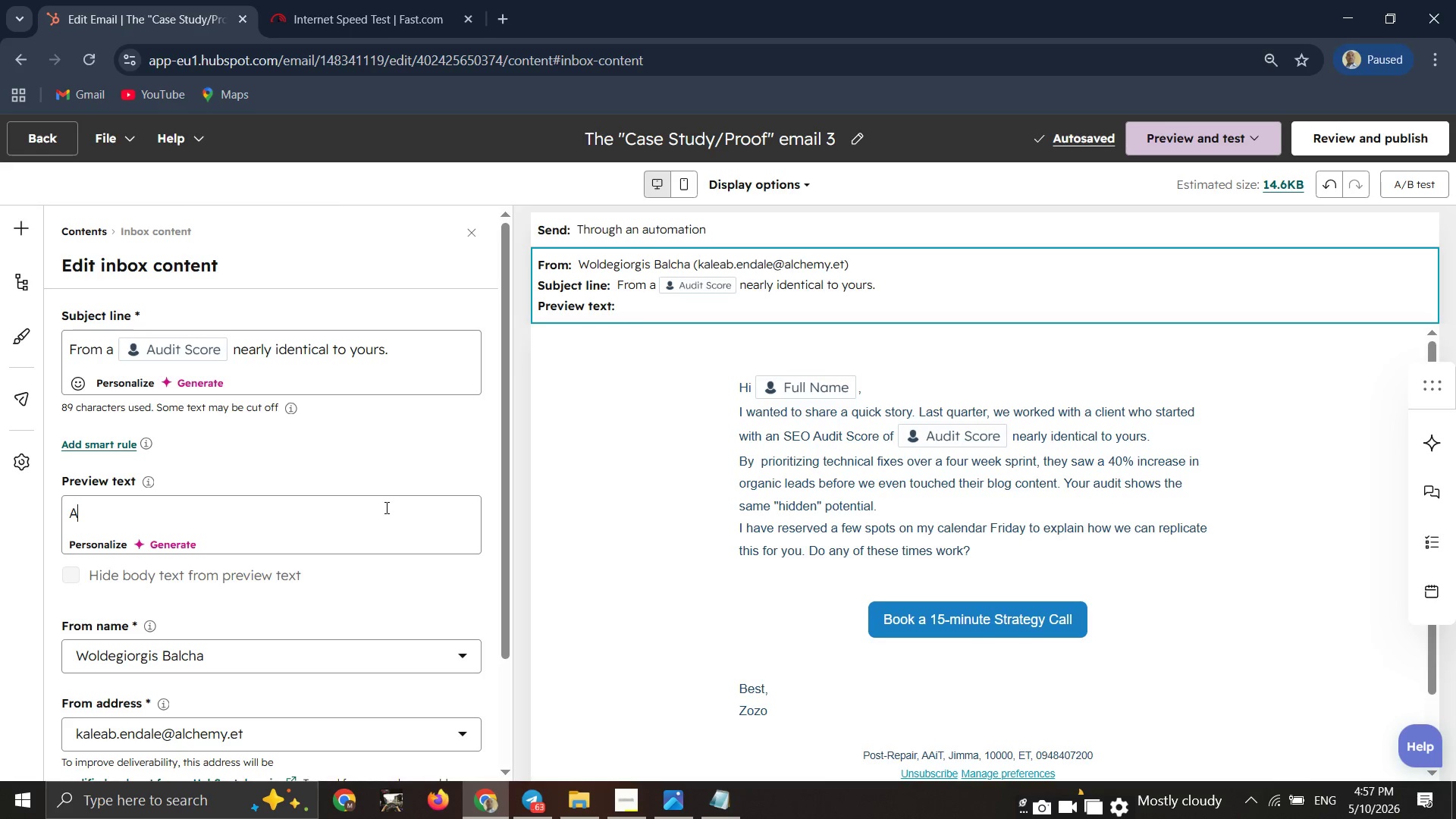 
key(A)
 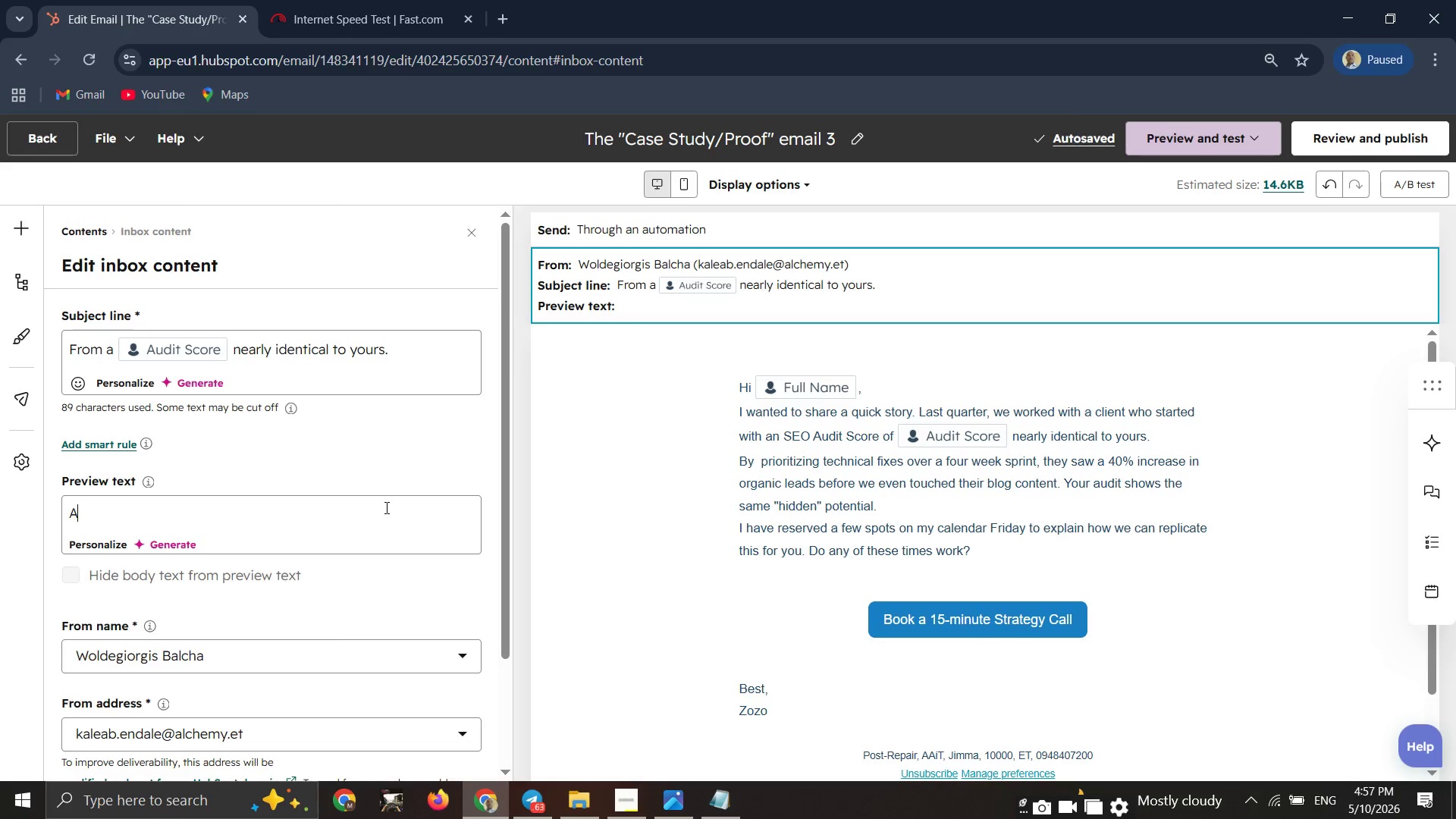 
key(CapsLock)
 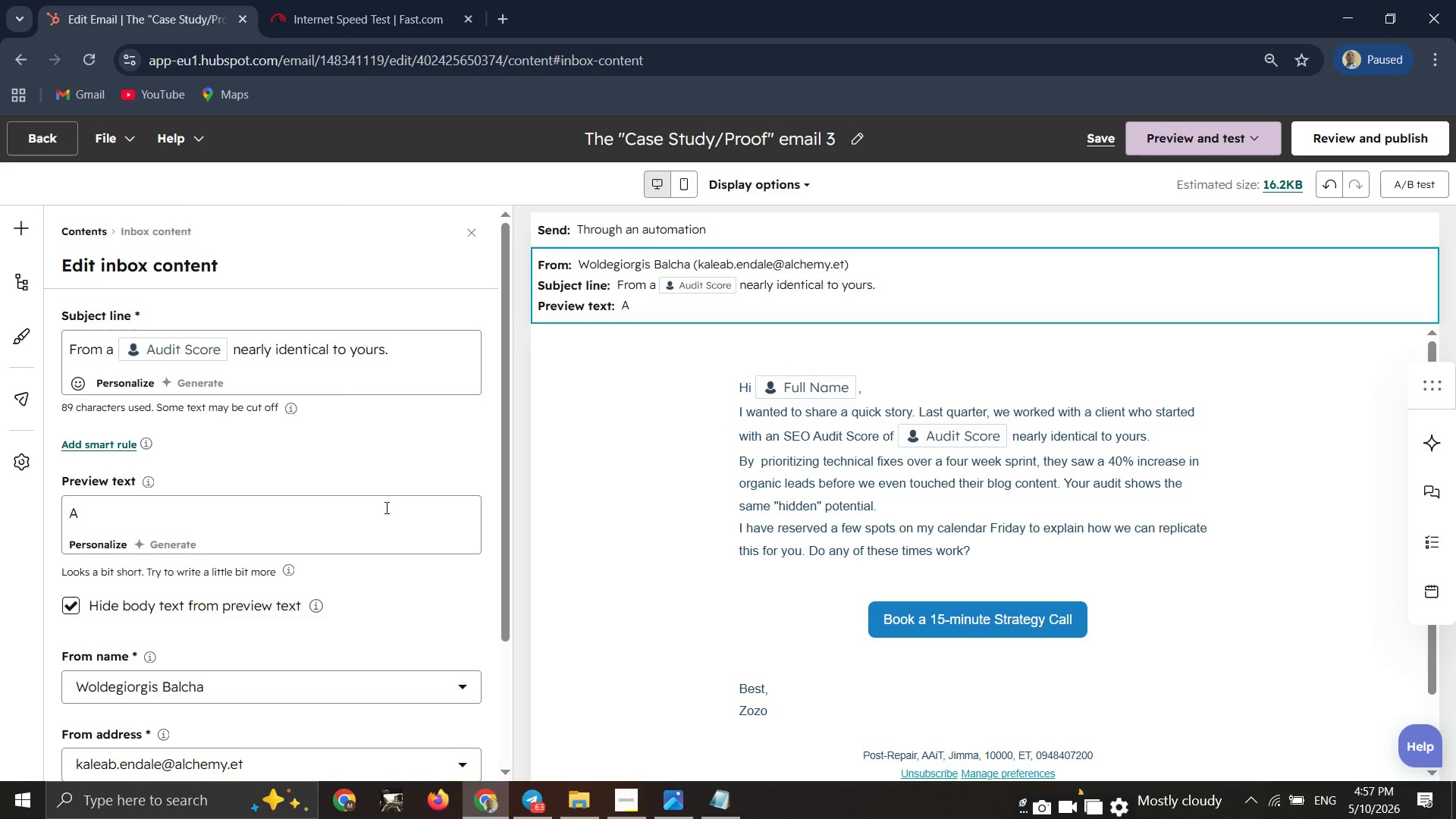 
type( quick look at what)
 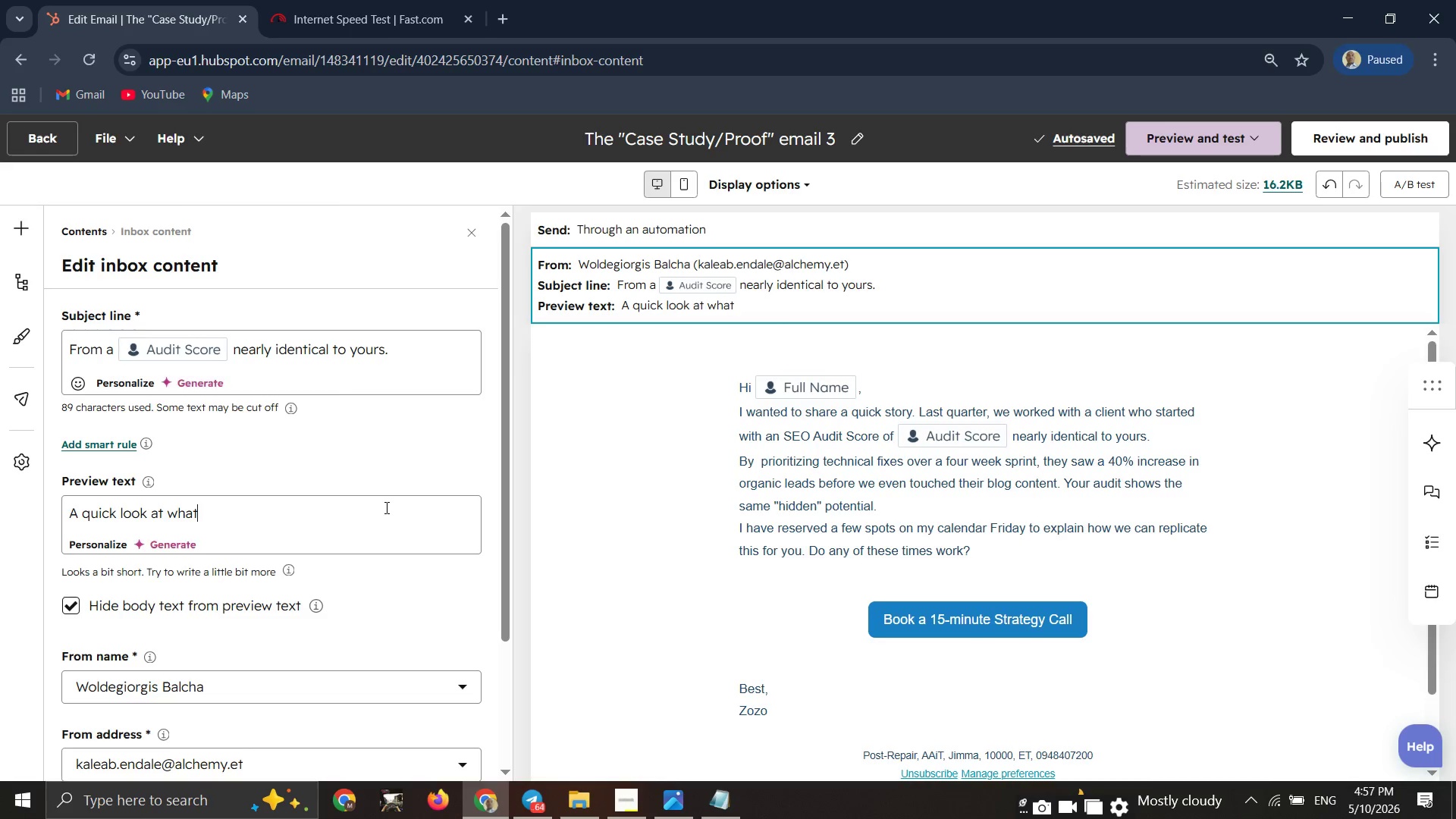 
wait(6.2)
 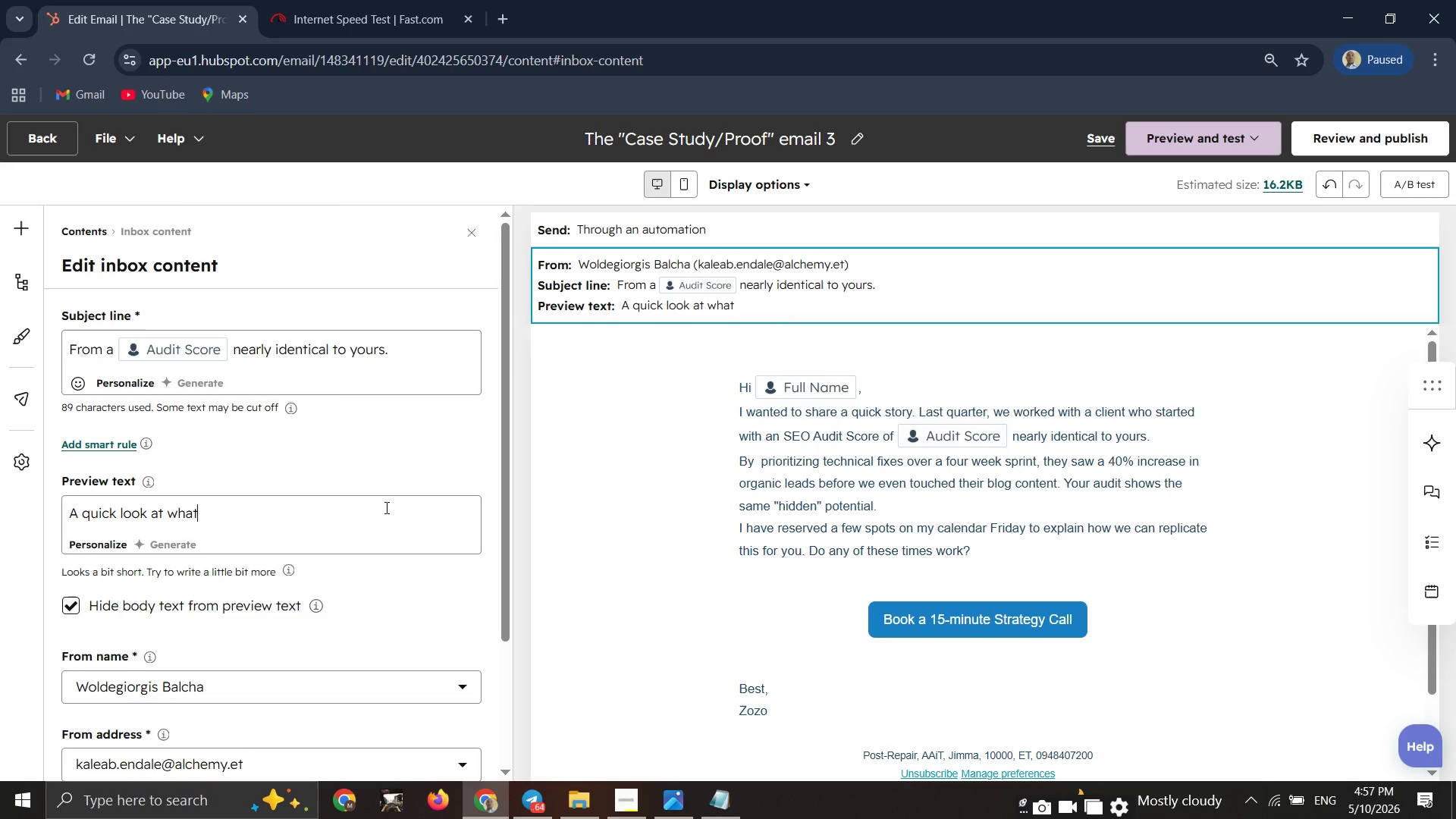 
key(Semicolon)
 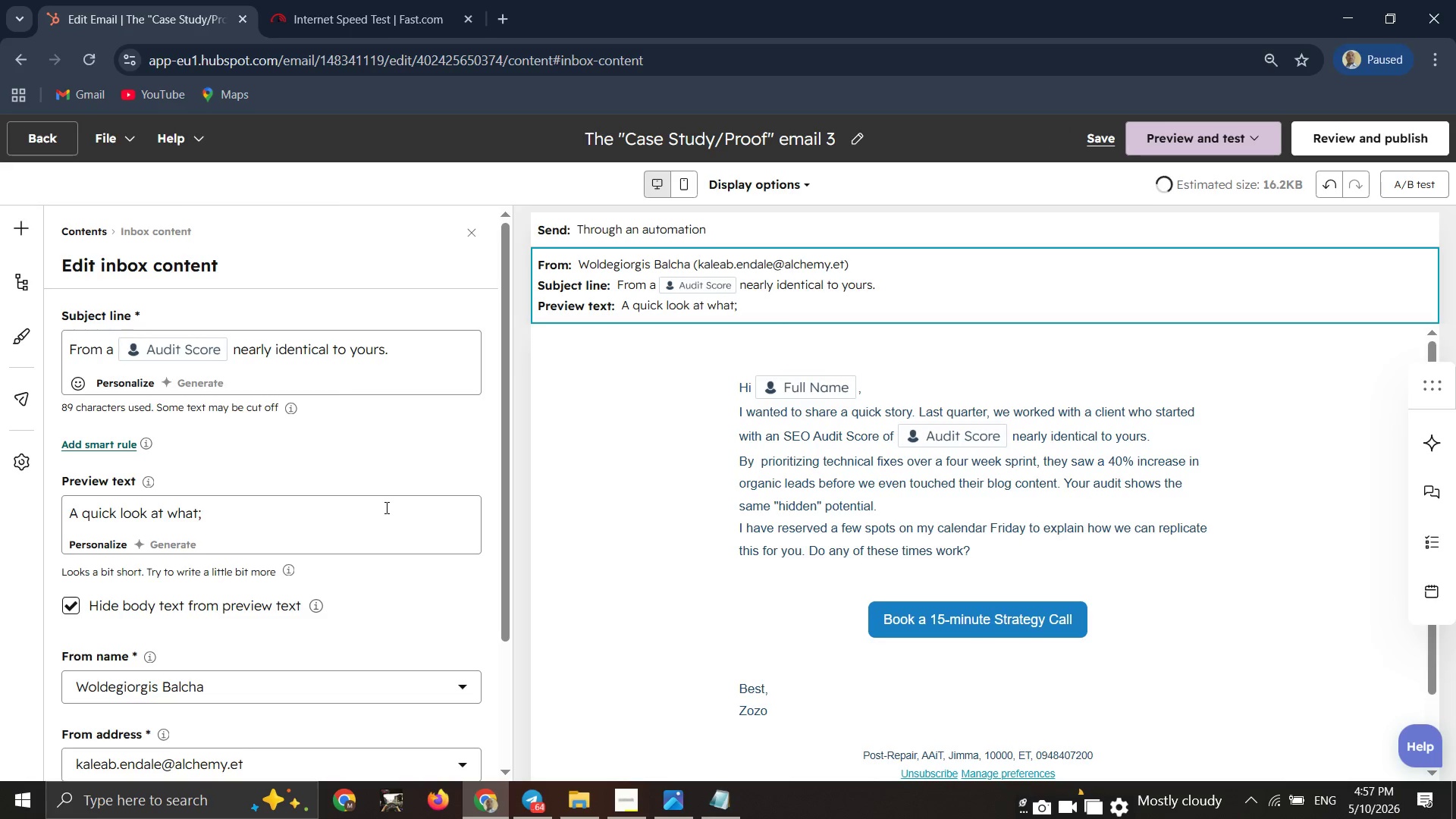 
key(Backspace)
 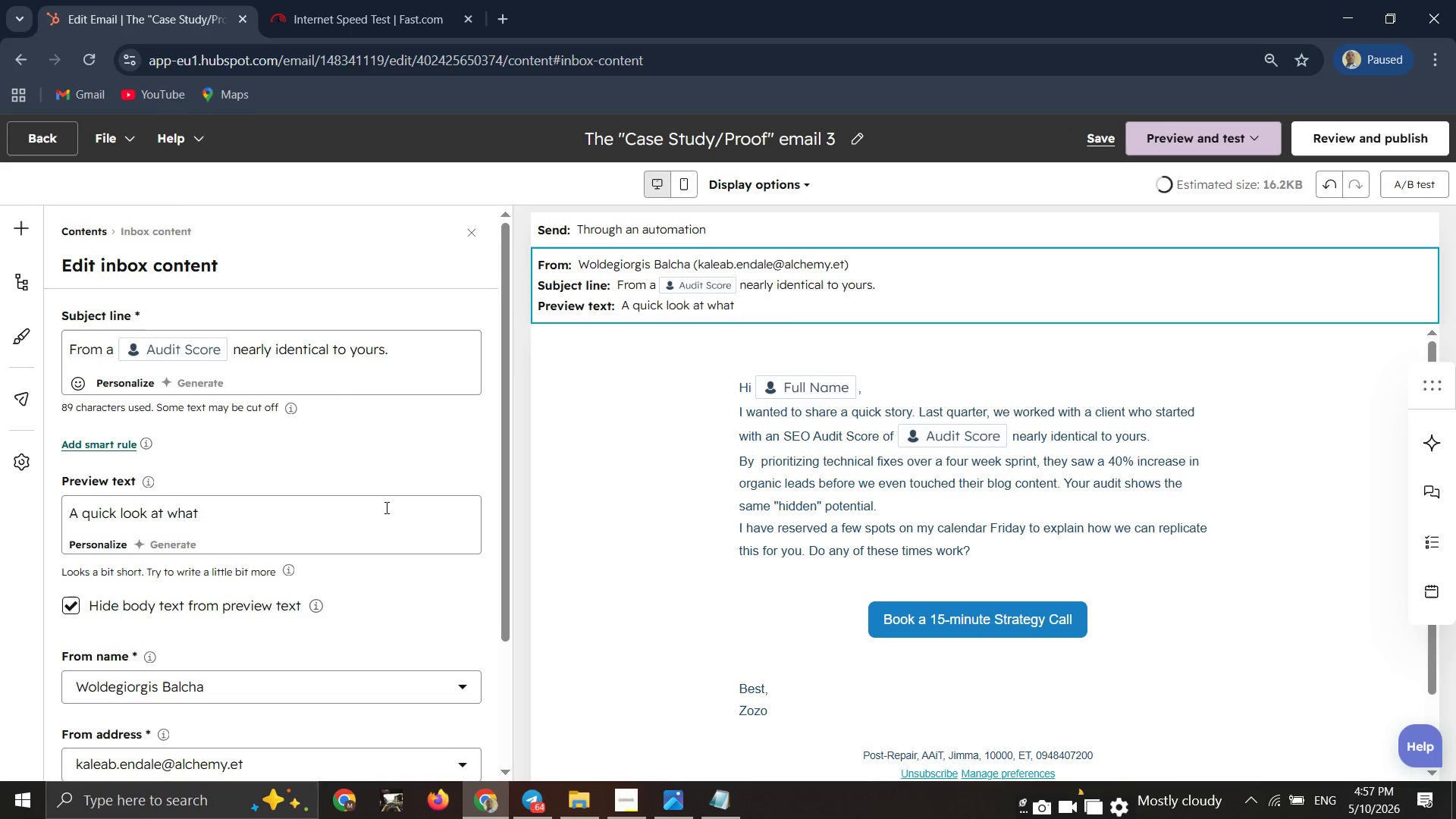 
key(Quote)
 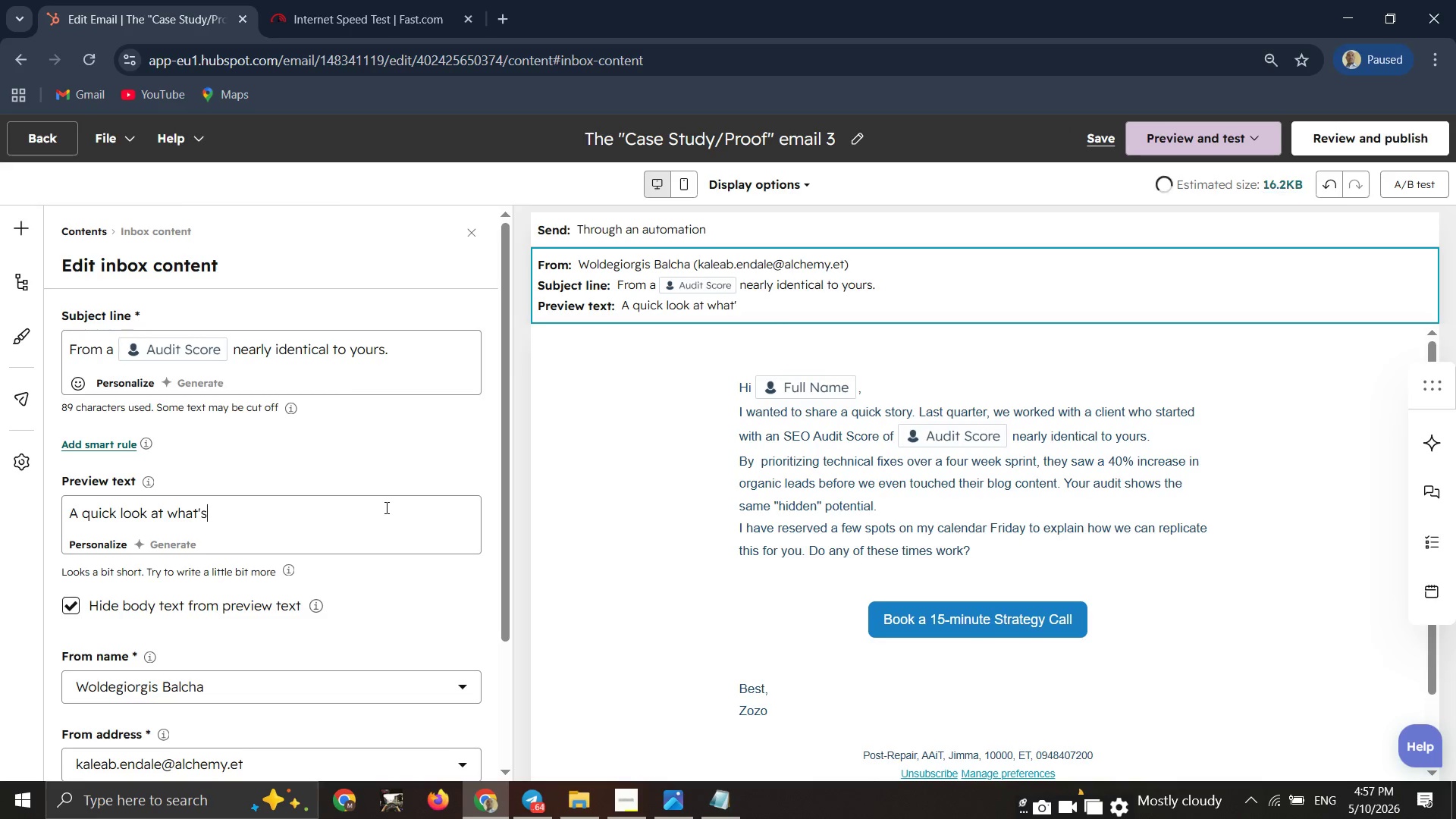 
key(S)
 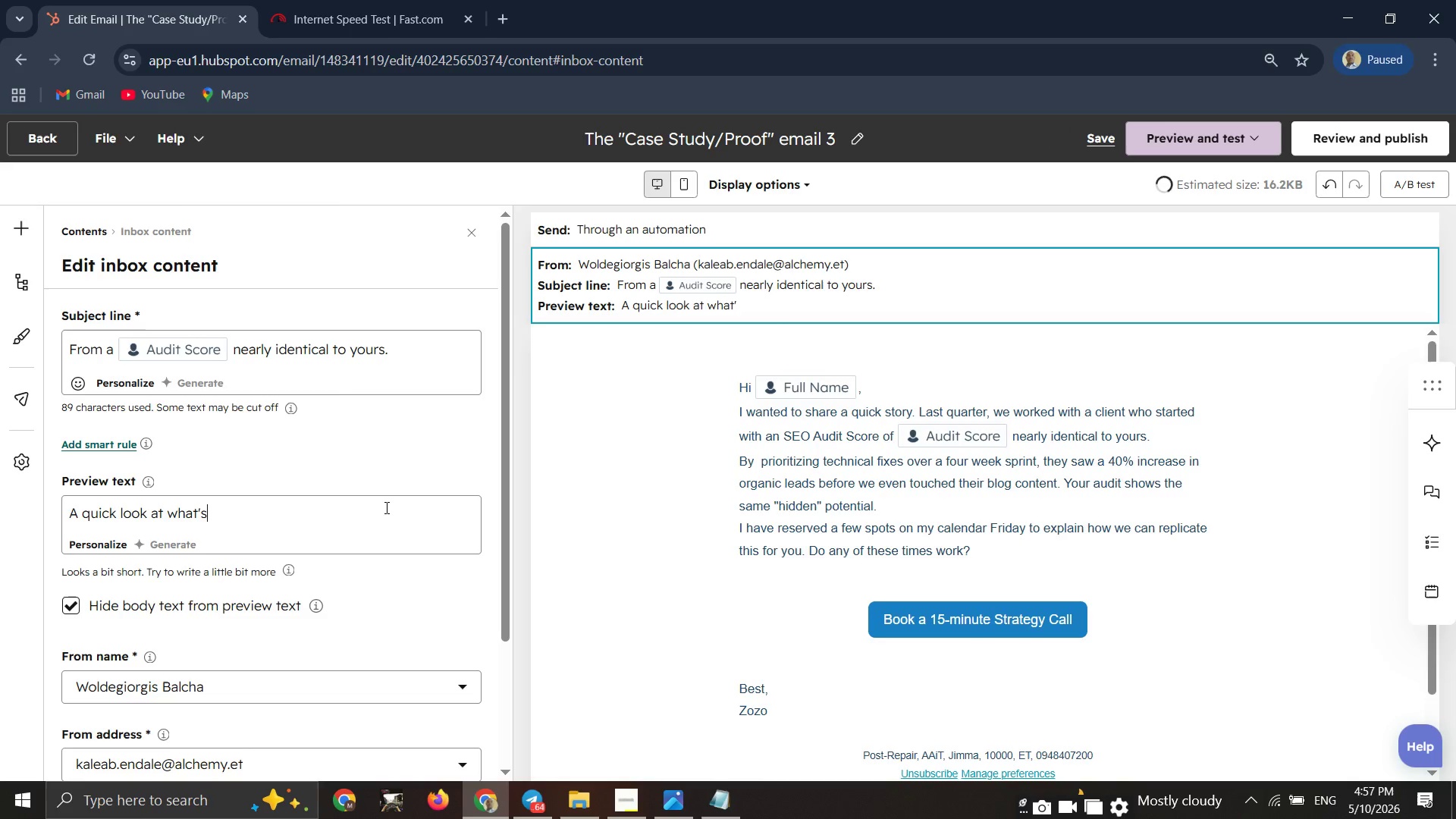 
key(Space)
 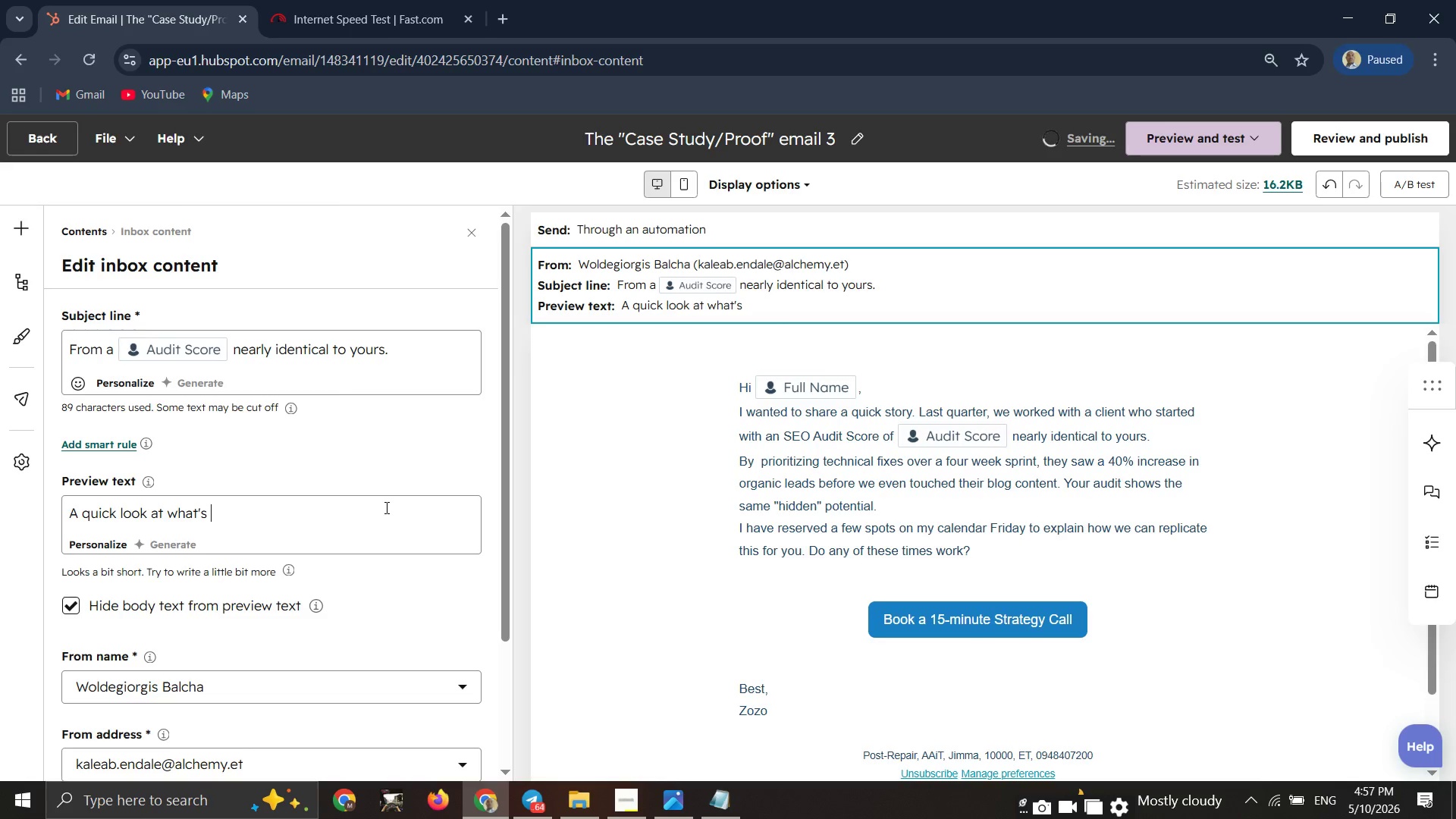 
type( possible)
 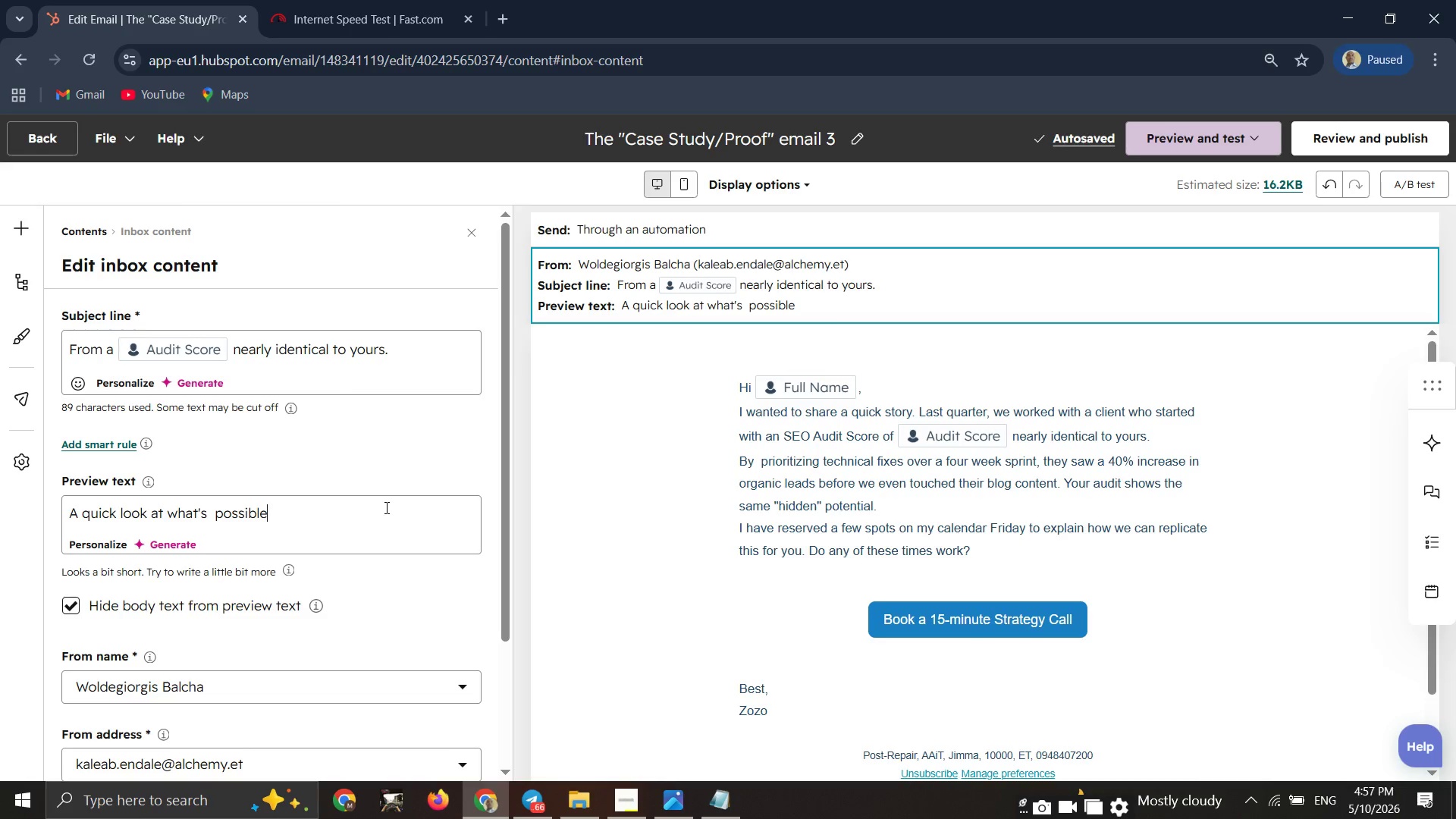 
wait(18.89)
 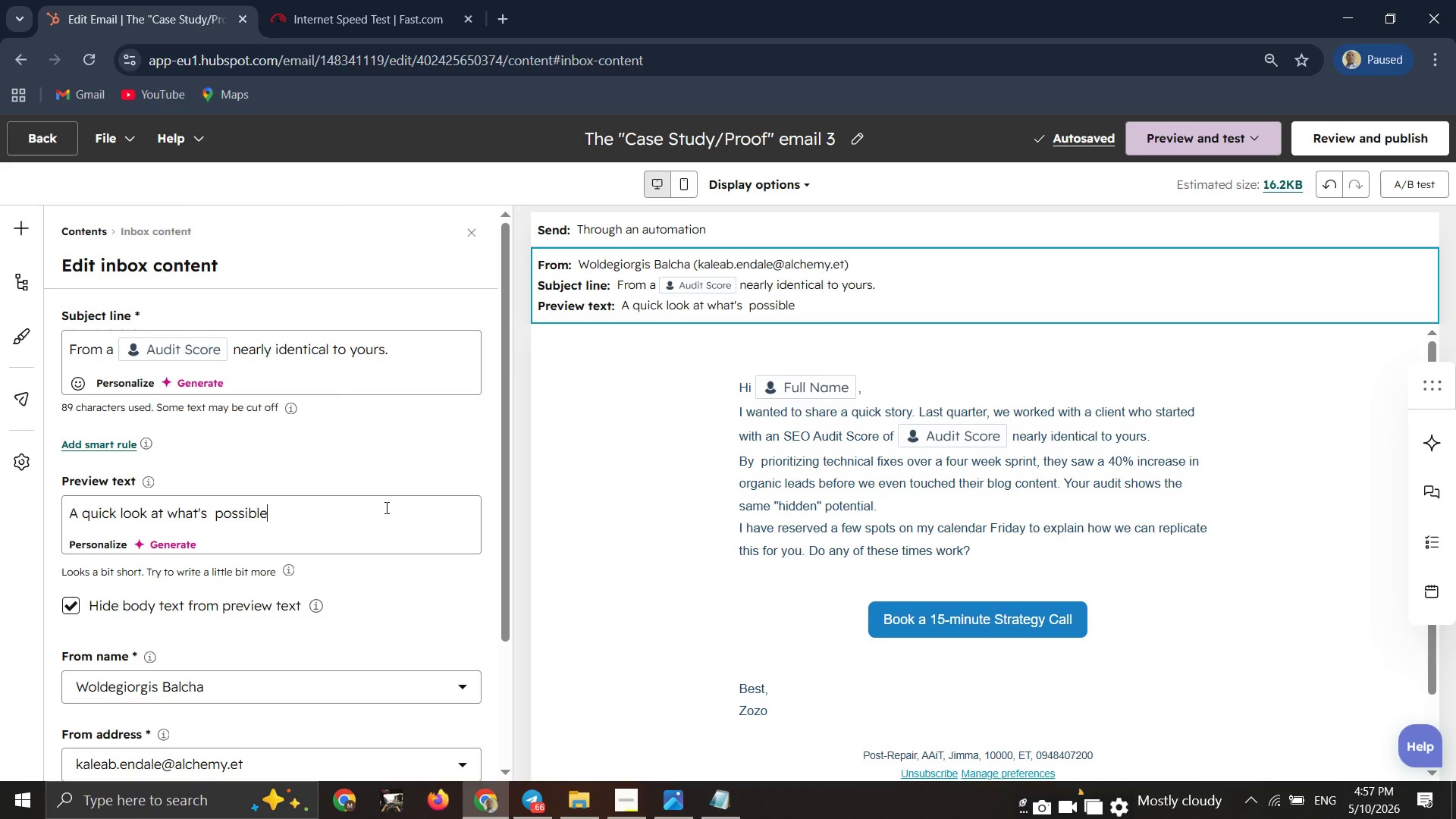 
type( for you)
 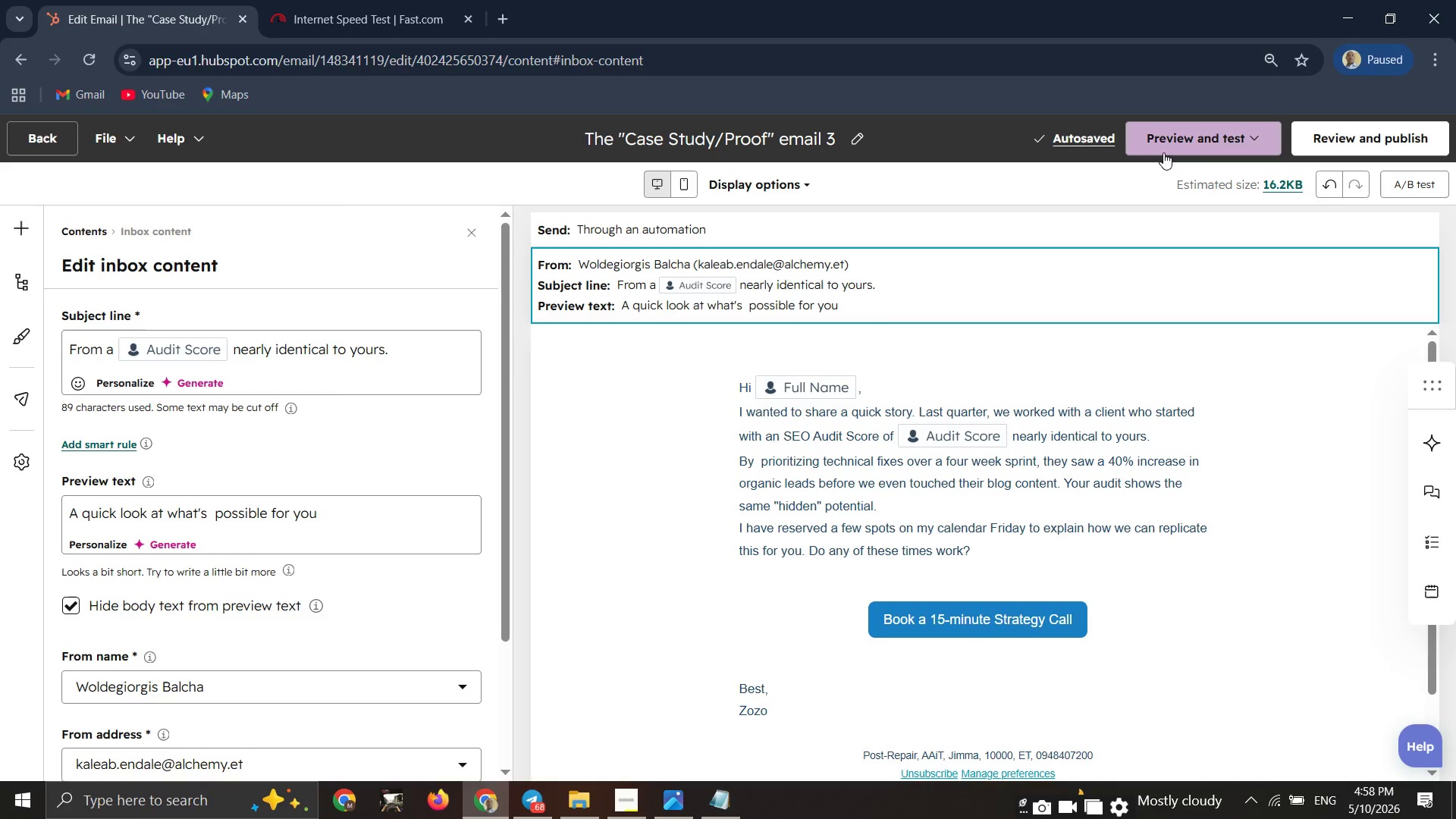 
wait(33.12)
 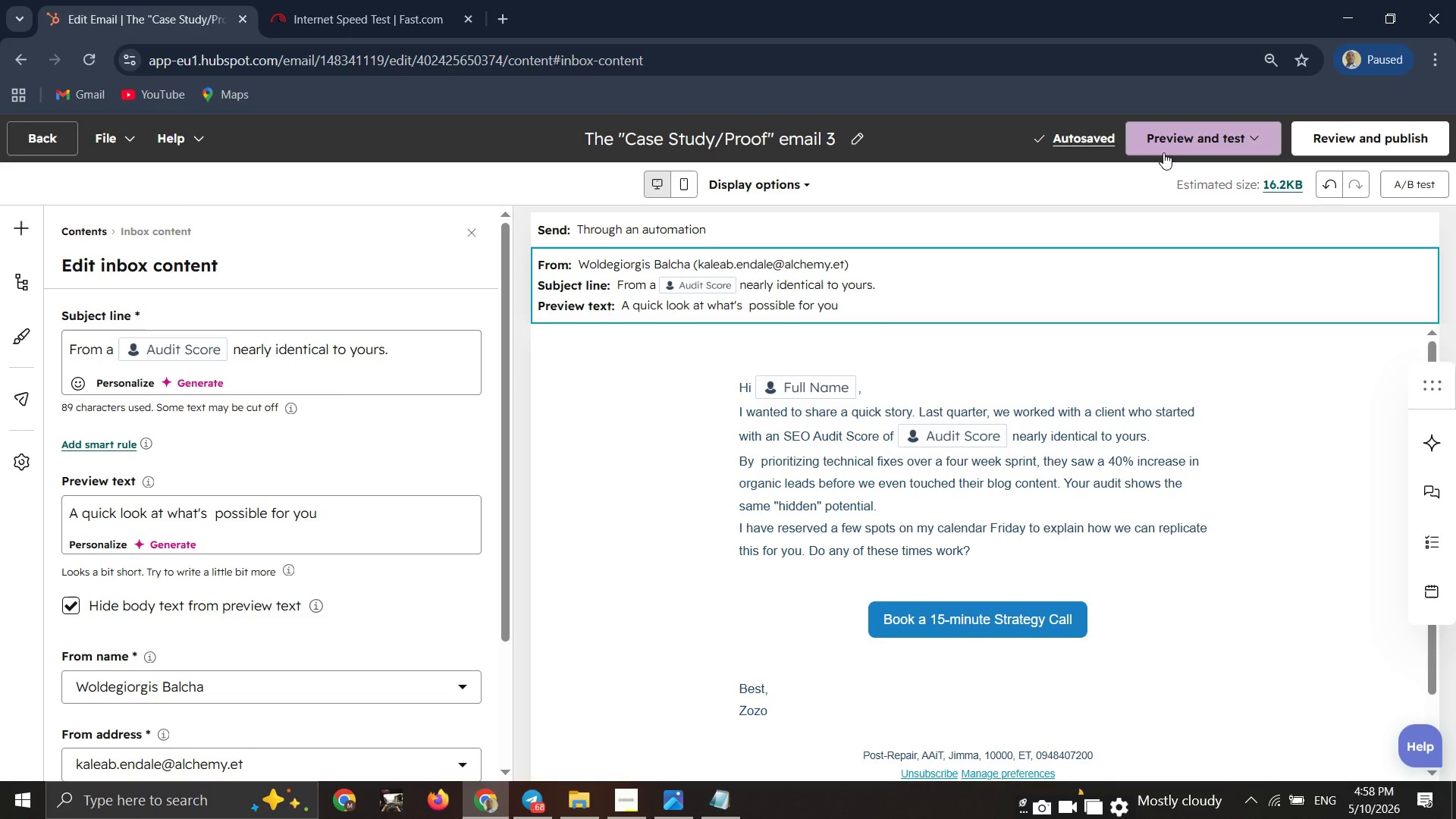 
type(r site.)
 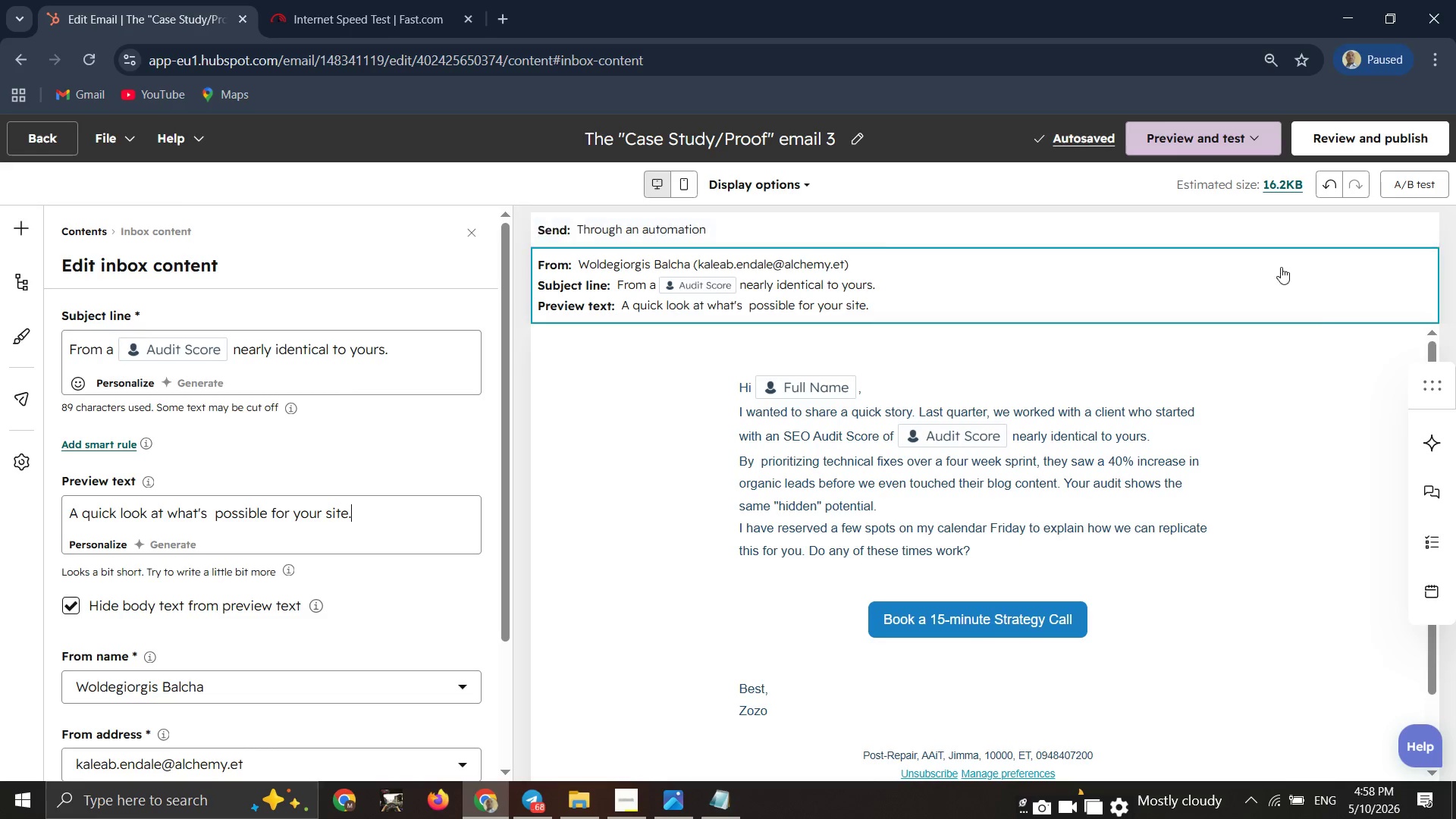 
wait(5.78)
 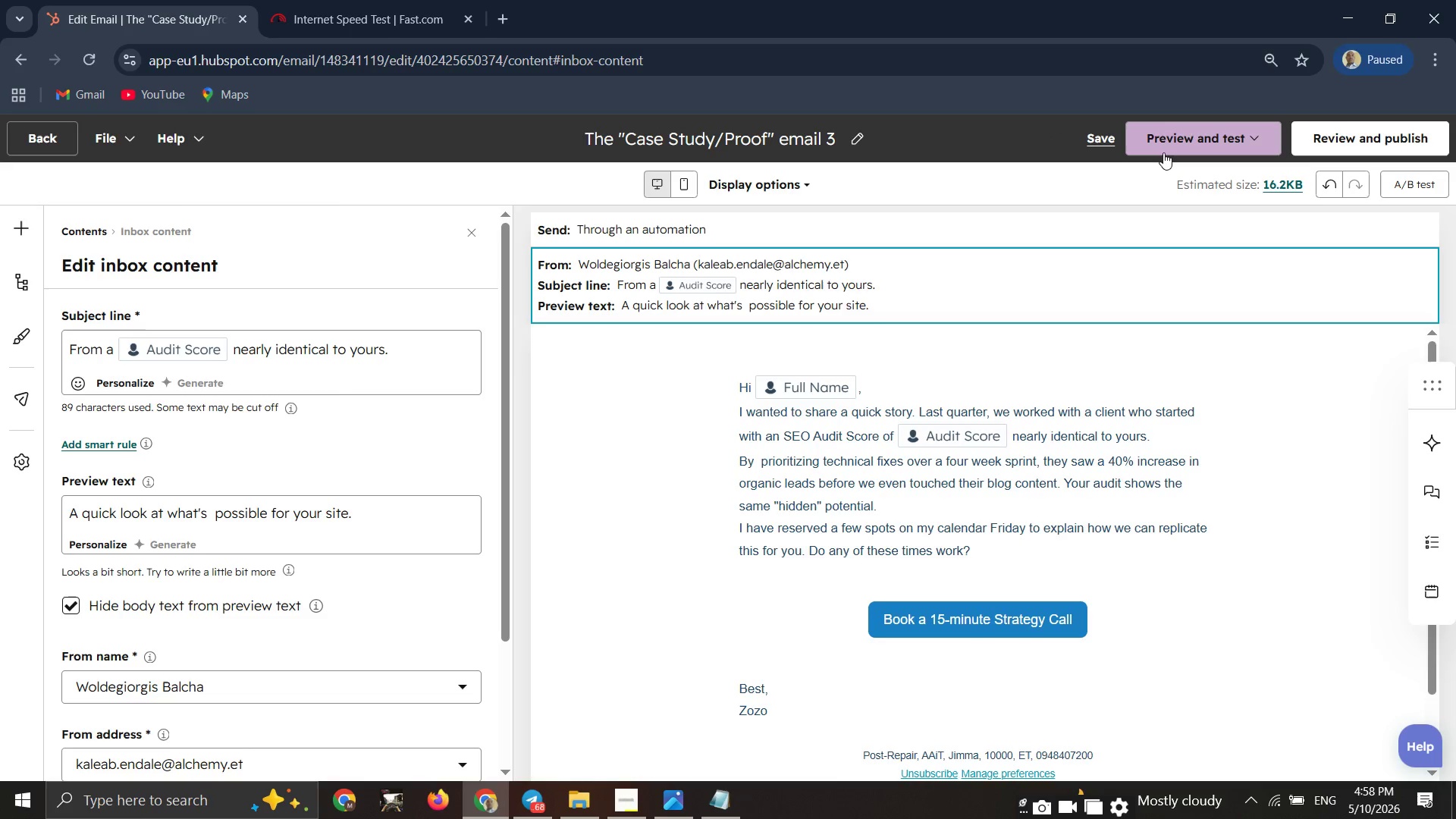 
scroll: coordinate [1280, 428], scroll_direction: up, amount: 3.0